 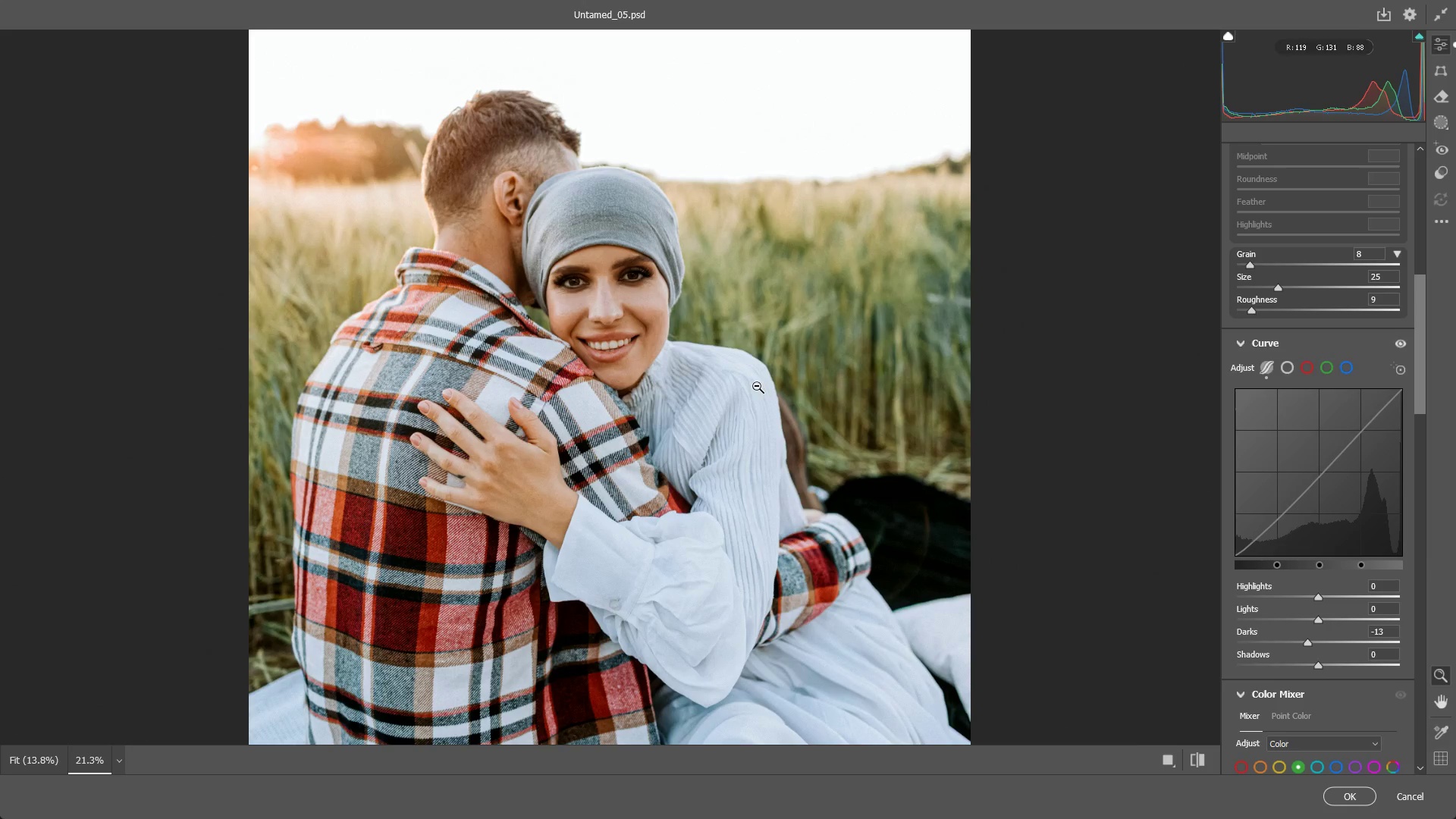 
left_click_drag(start_coordinate=[683, 388], to_coordinate=[736, 522])
 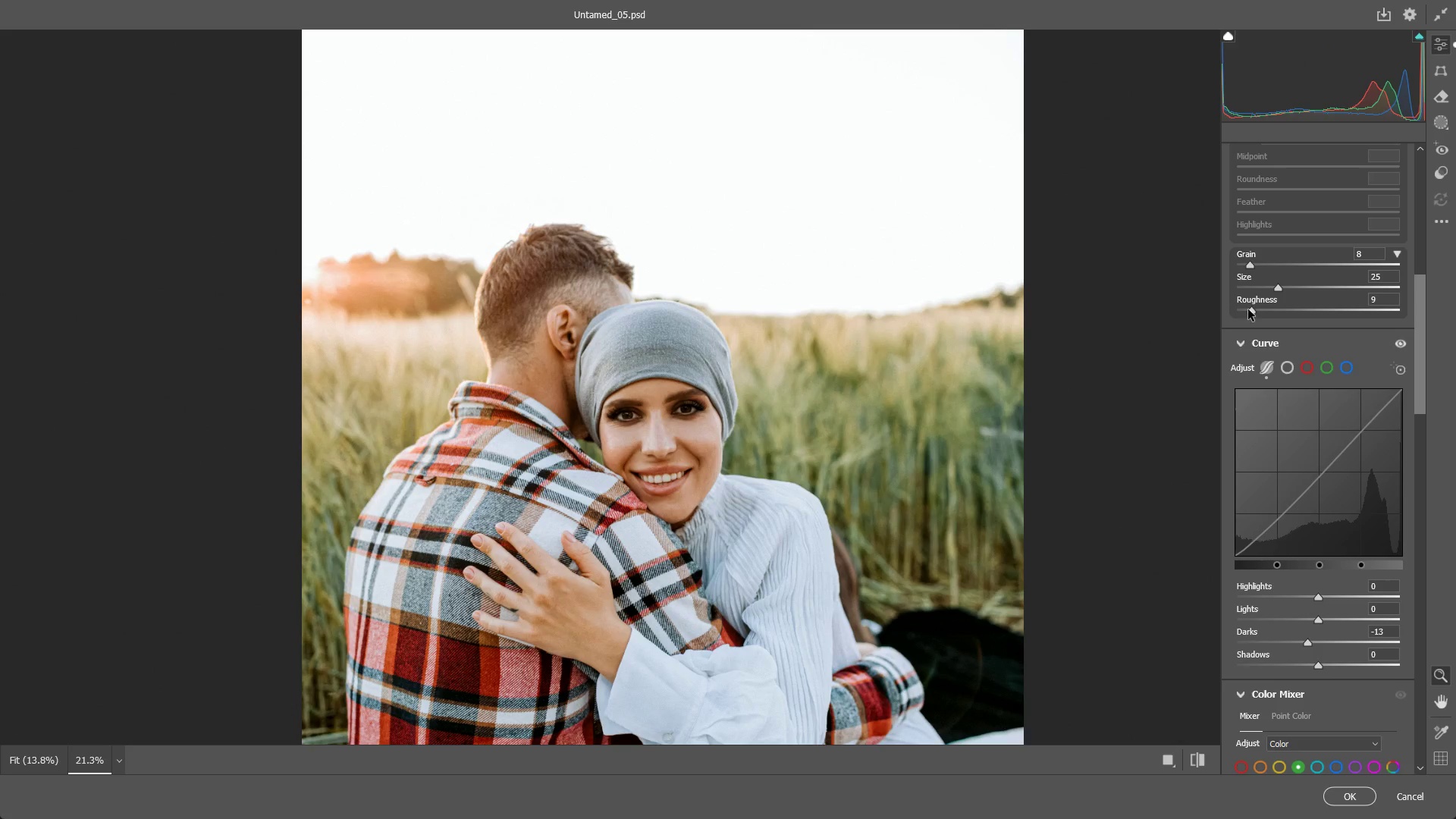 
left_click_drag(start_coordinate=[1251, 308], to_coordinate=[1243, 310])
 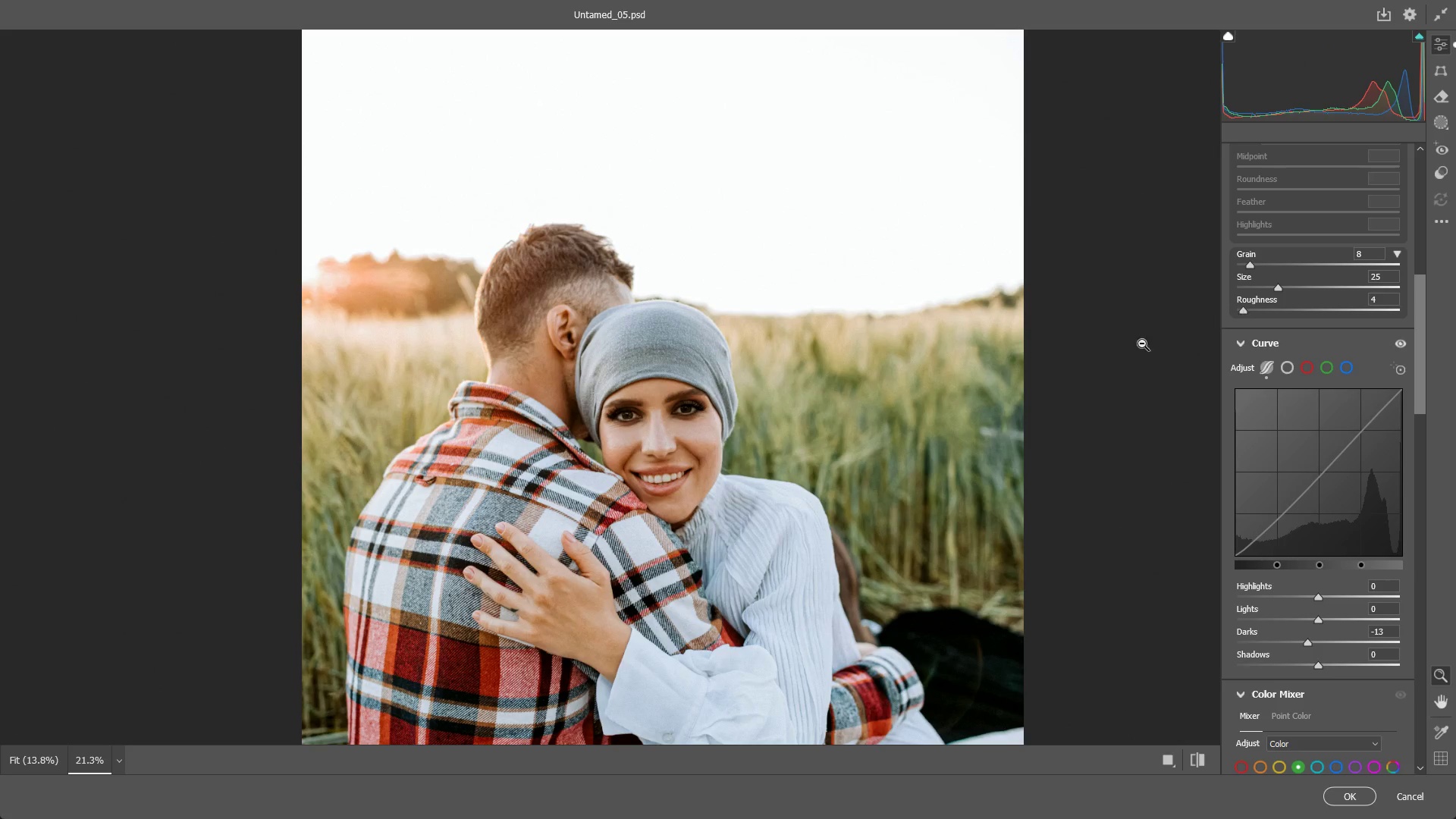 
hold_key(key=Space, duration=0.81)
 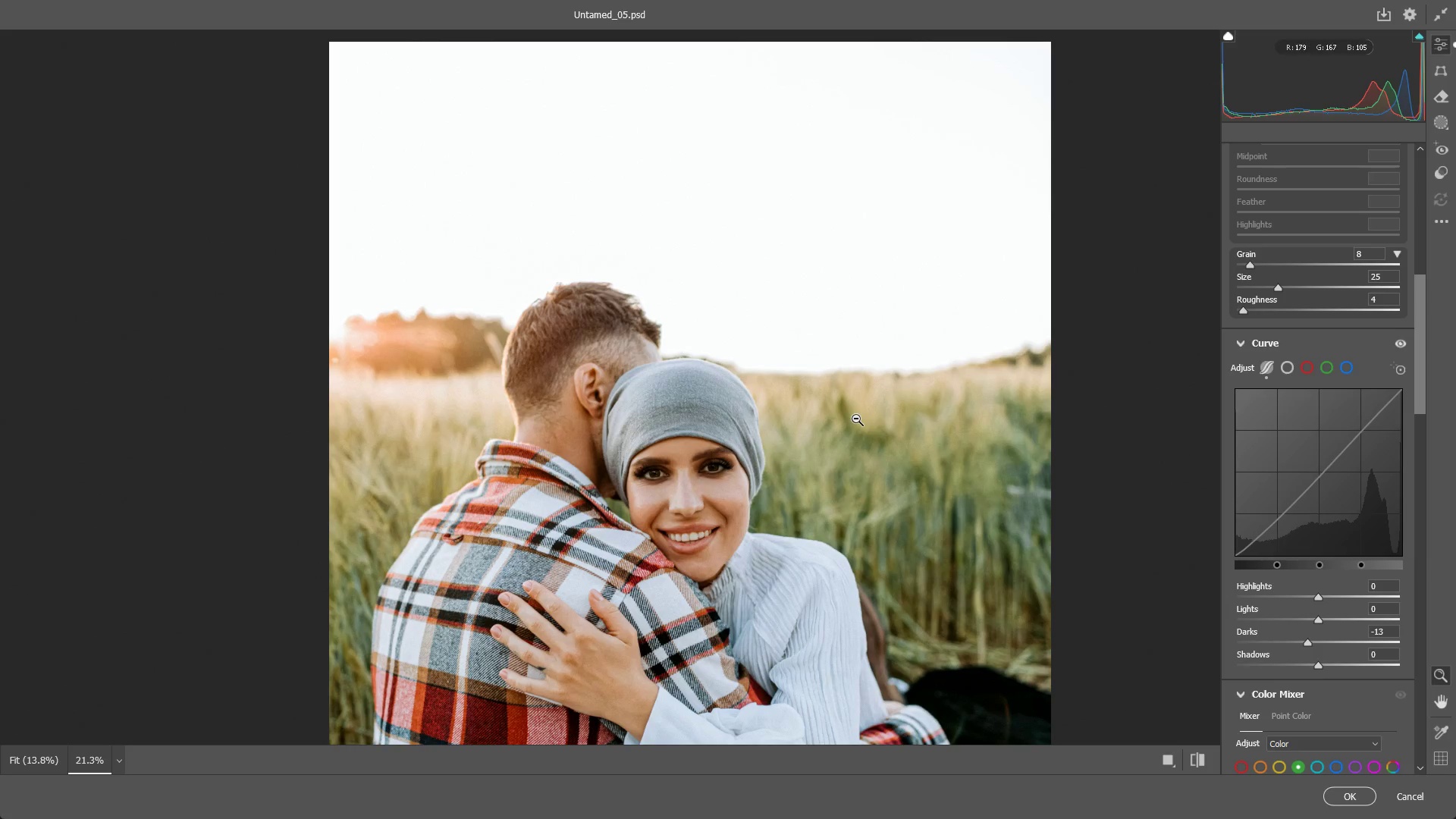 
left_click_drag(start_coordinate=[827, 350], to_coordinate=[855, 409])
 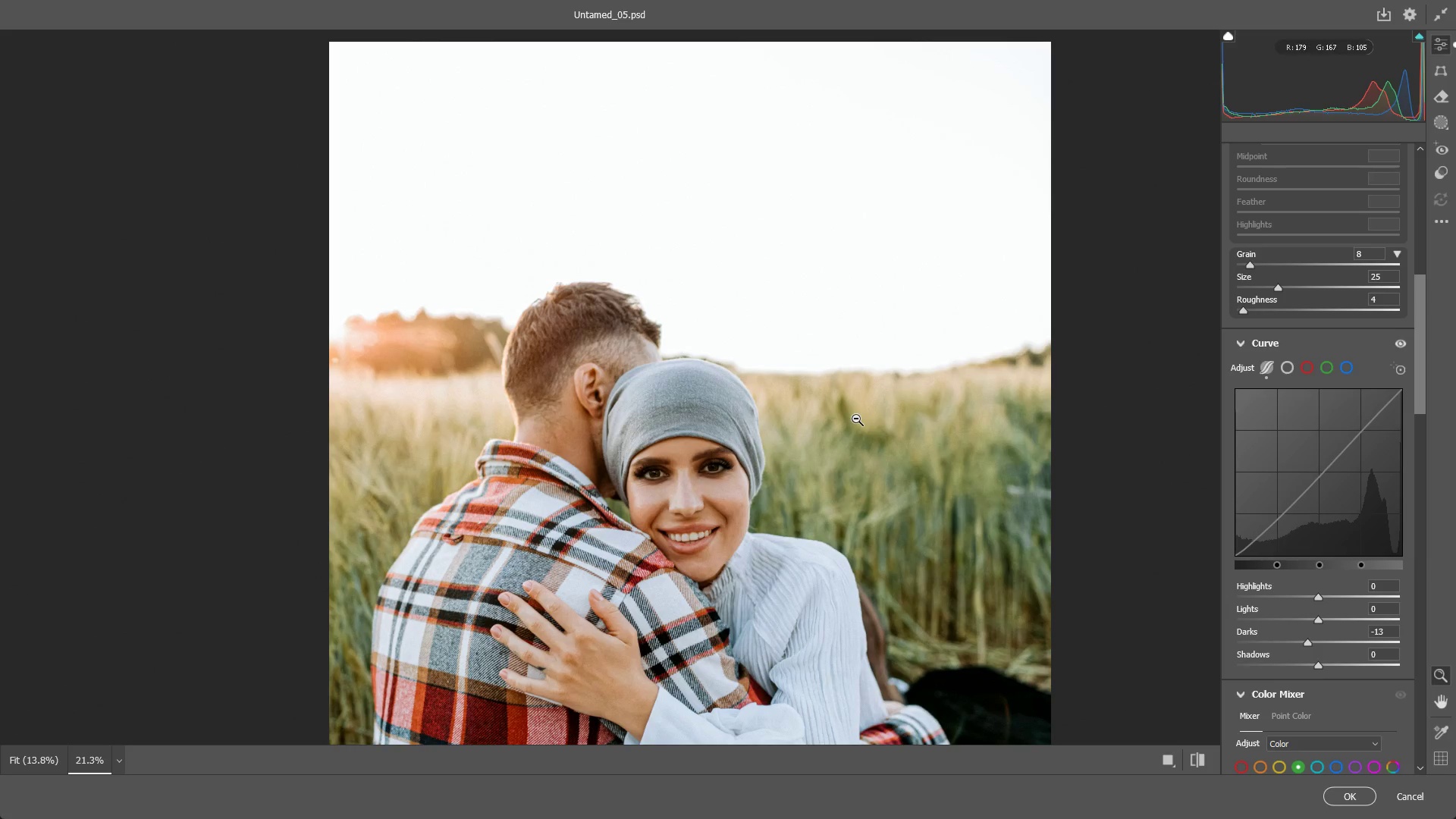 
hold_key(key=Space, duration=1.26)
 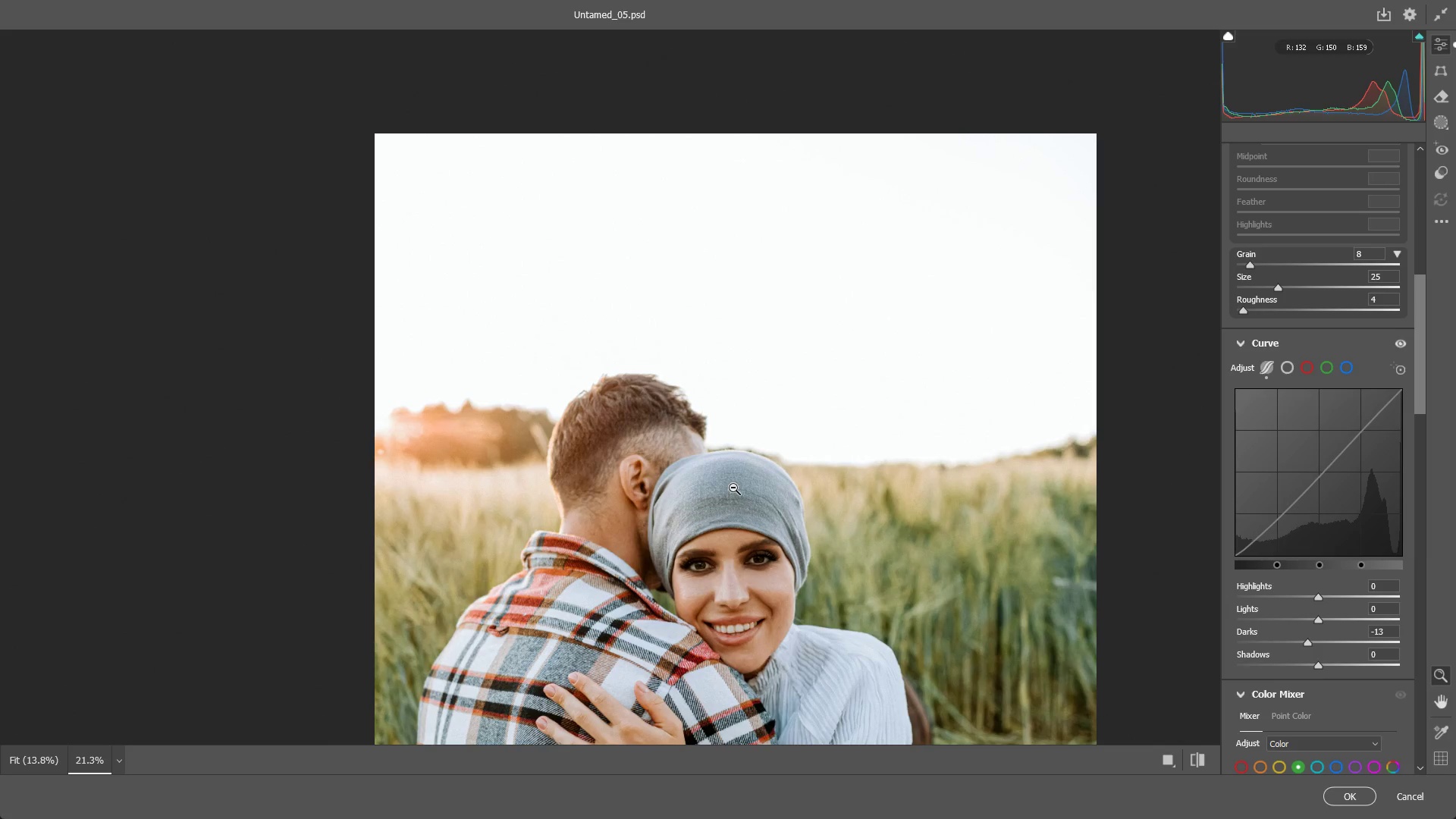 
left_click_drag(start_coordinate=[686, 403], to_coordinate=[731, 494])
 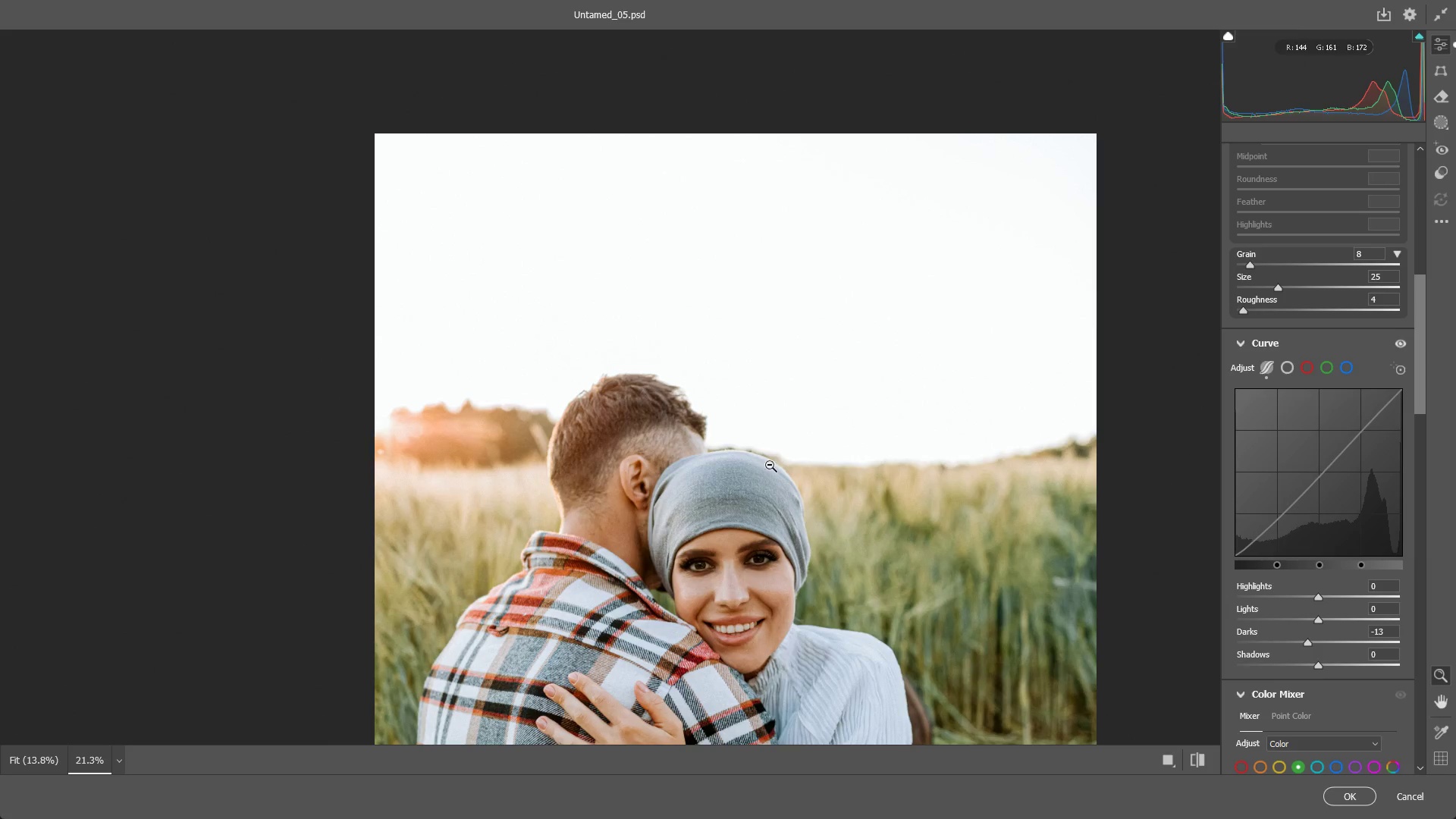 
left_click_drag(start_coordinate=[832, 453], to_coordinate=[825, 460])
 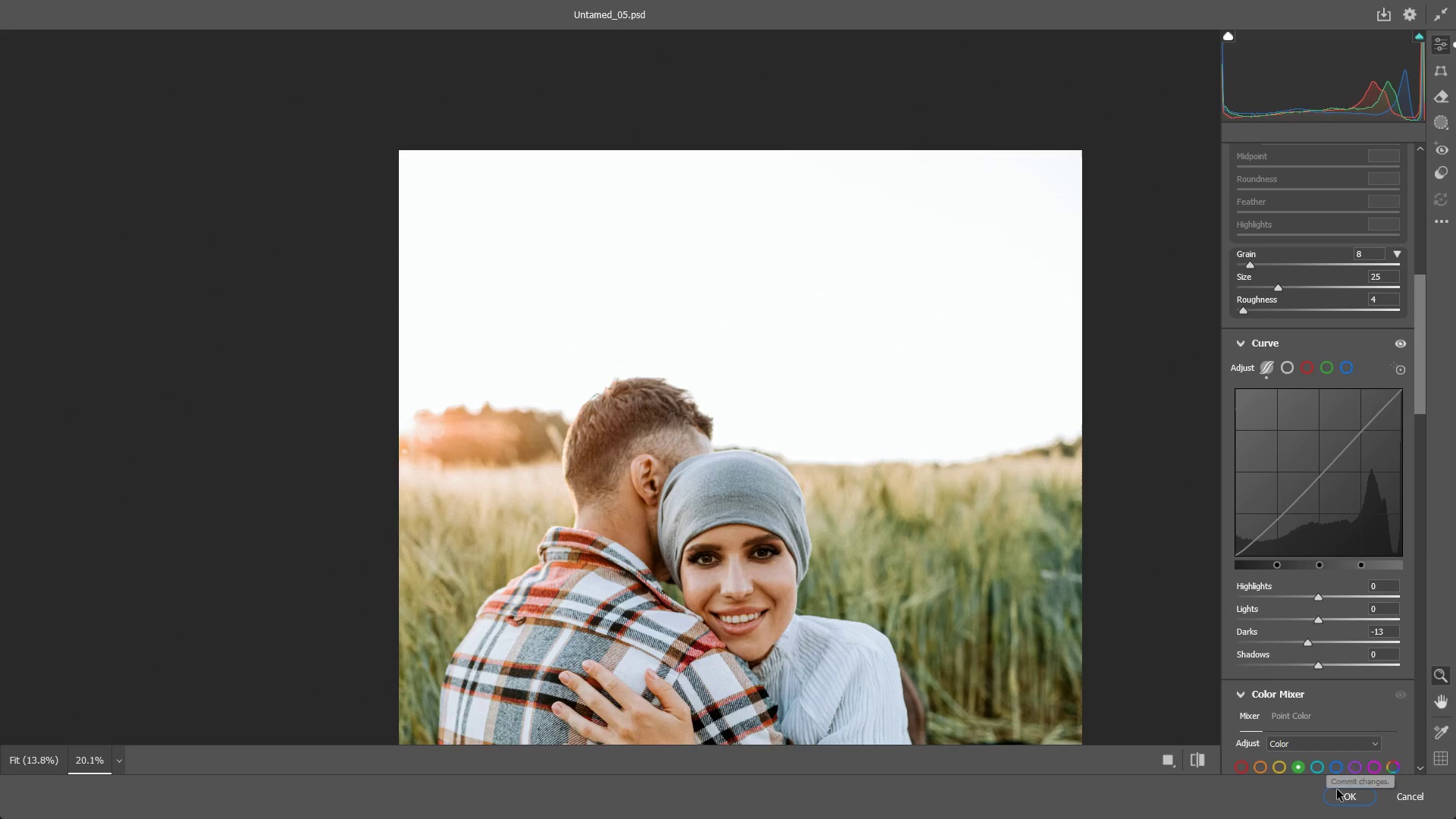 
left_click([1338, 789])
 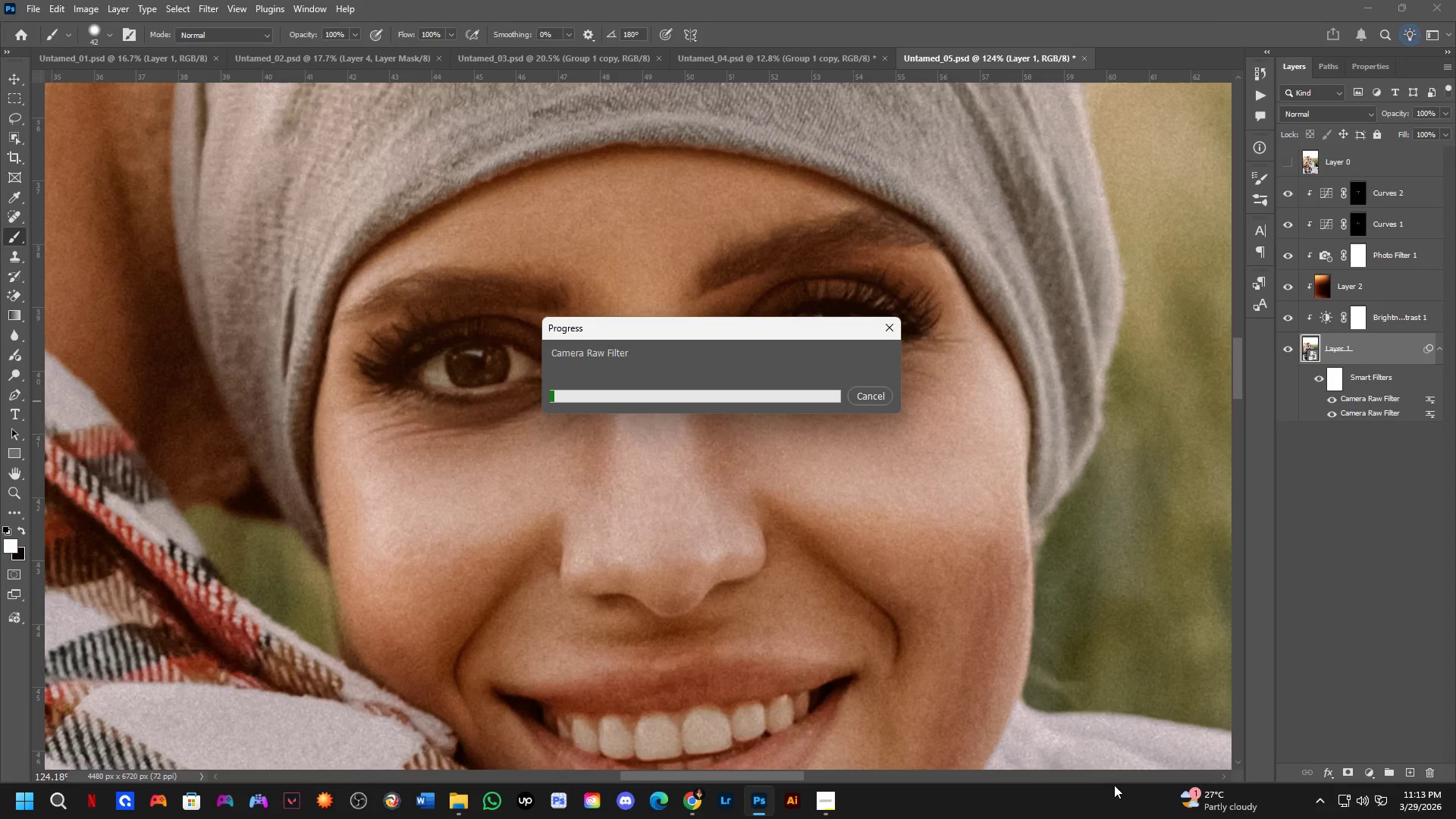 
scroll: coordinate [893, 549], scroll_direction: down, amount: 4.0
 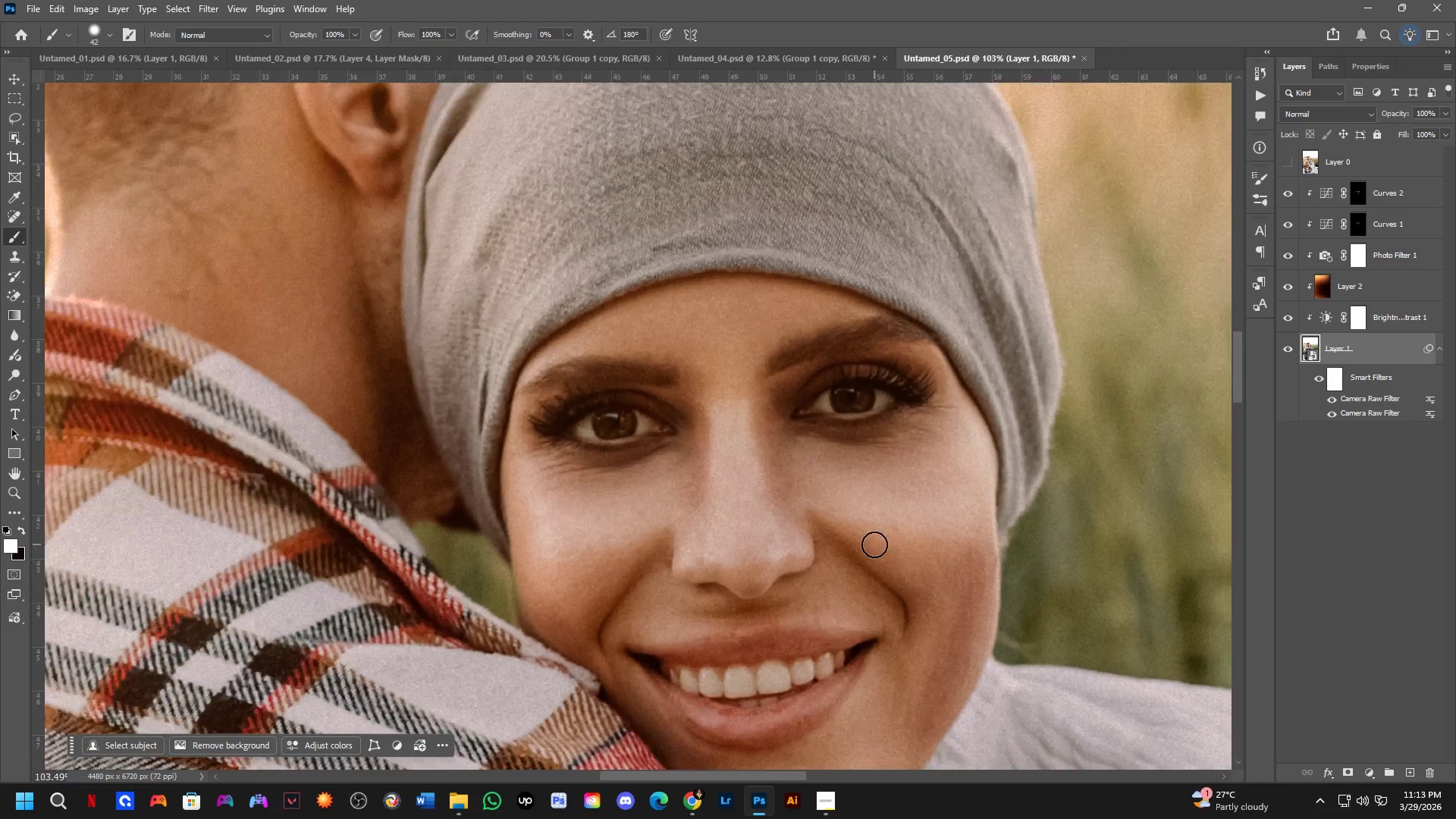 
hold_key(key=Space, duration=0.56)
 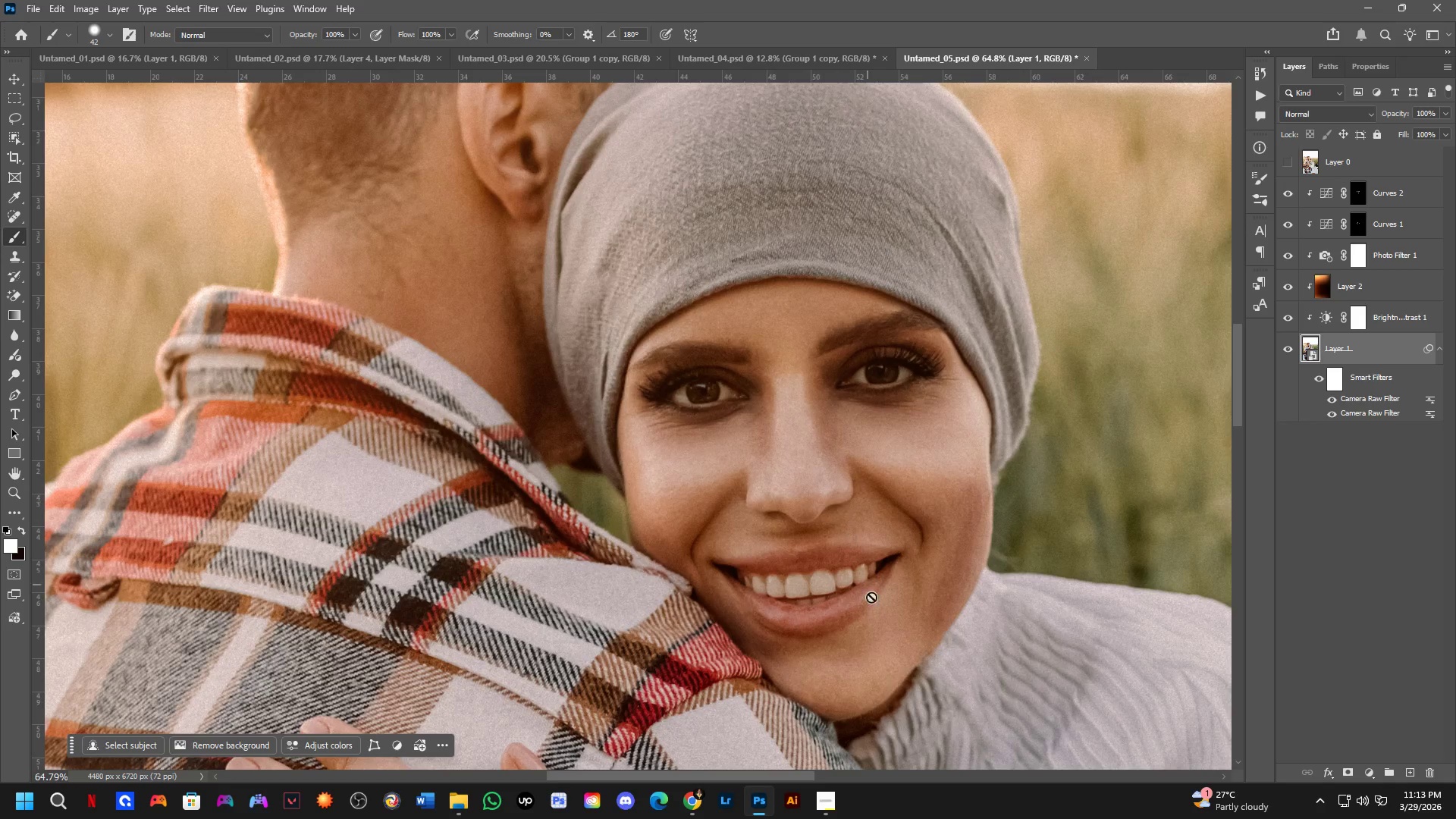 
left_click_drag(start_coordinate=[824, 502], to_coordinate=[868, 434])
 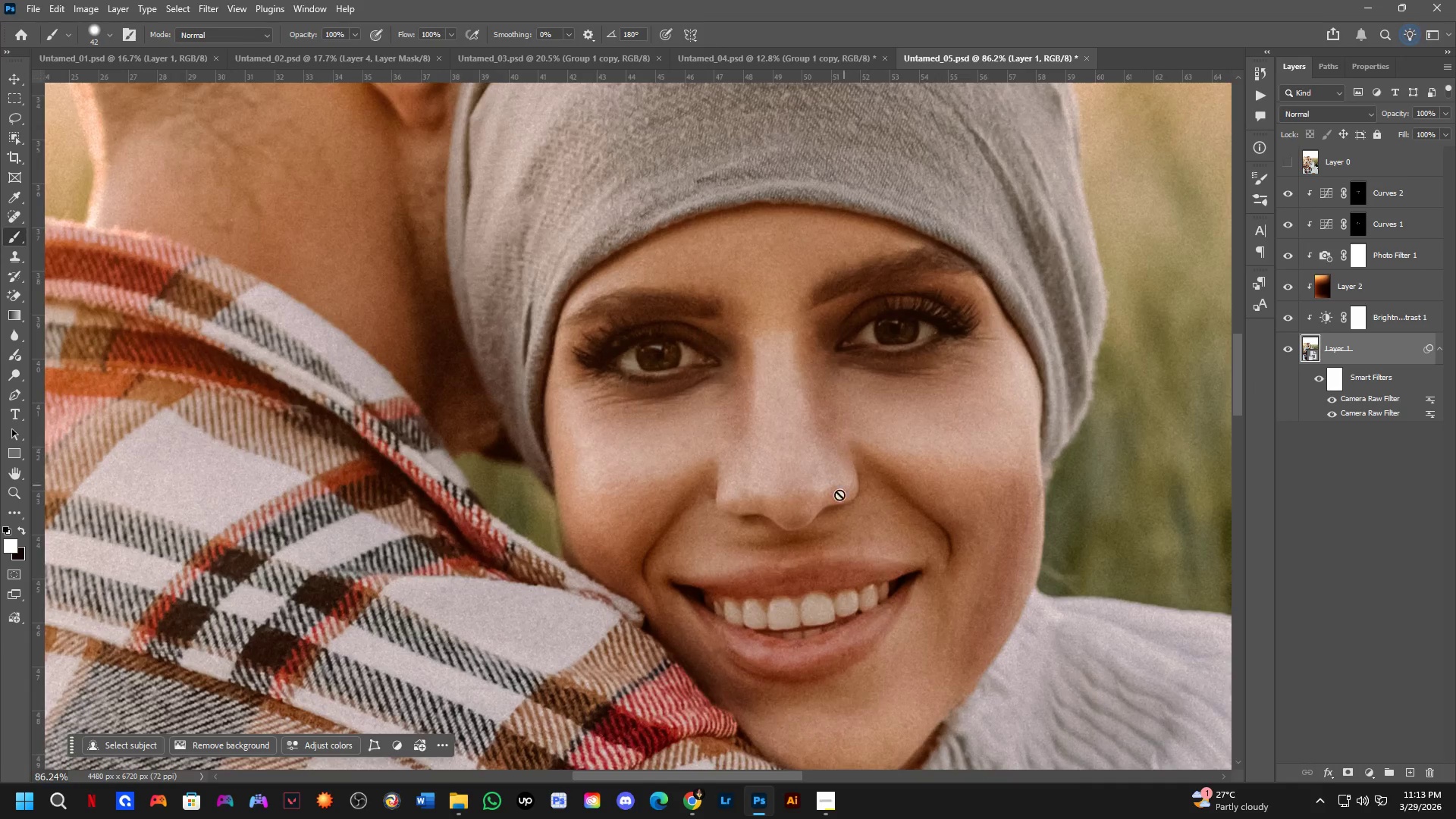 
scroll: coordinate [836, 502], scroll_direction: down, amount: 3.0
 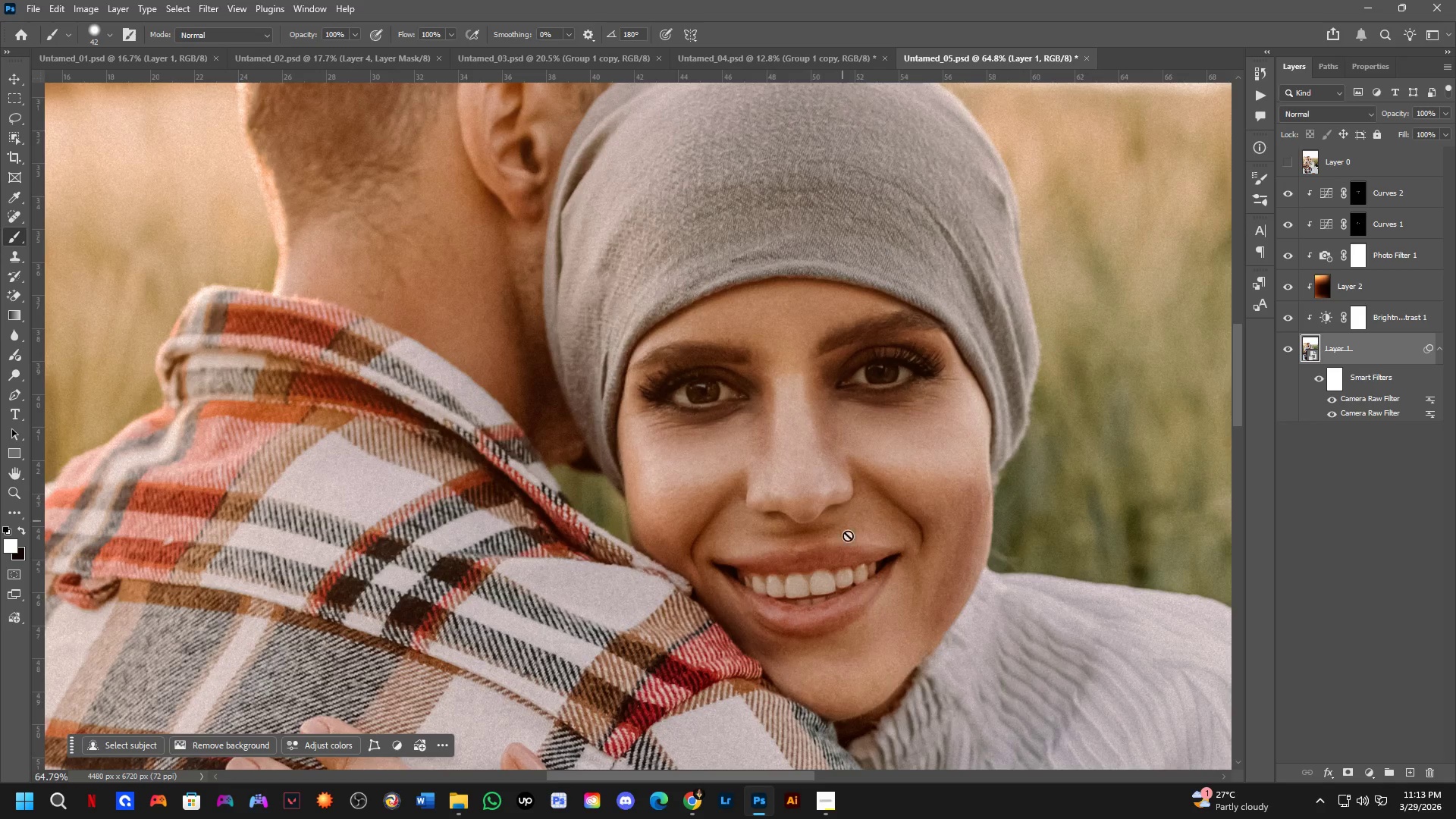 
hold_key(key=Space, duration=0.72)
 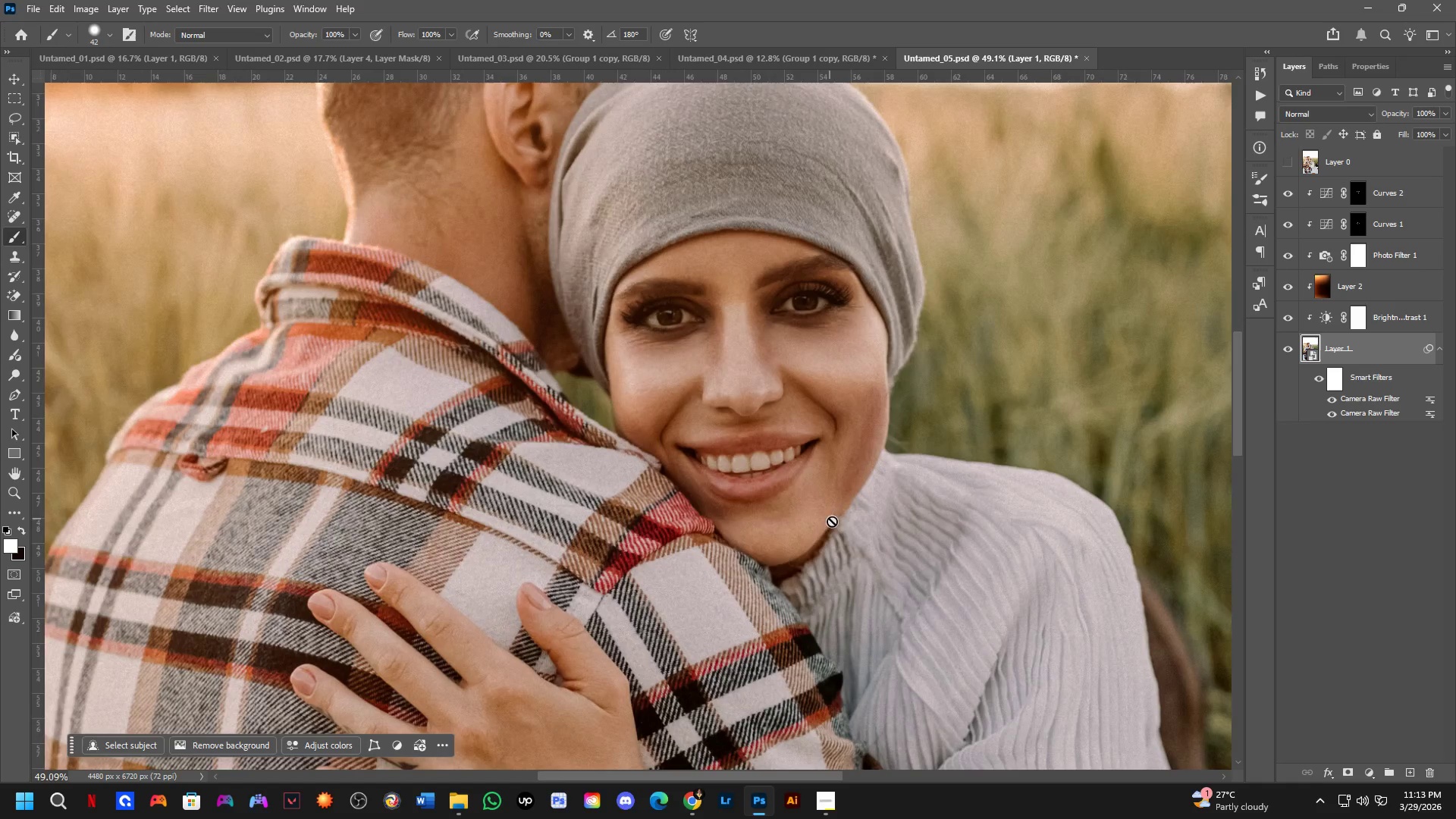 
left_click_drag(start_coordinate=[875, 607], to_coordinate=[801, 473])
 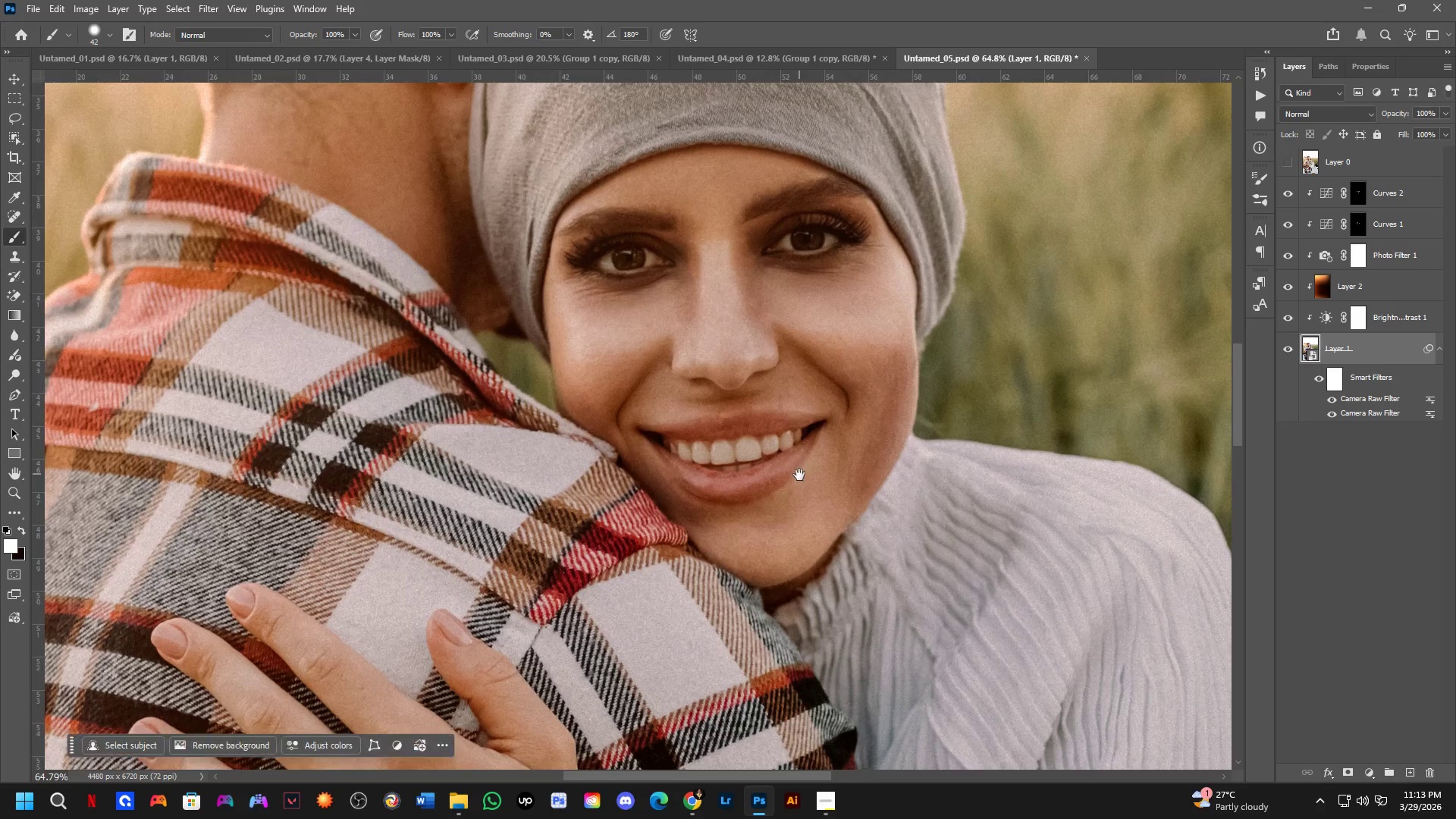 
hold_key(key=Space, duration=0.89)
 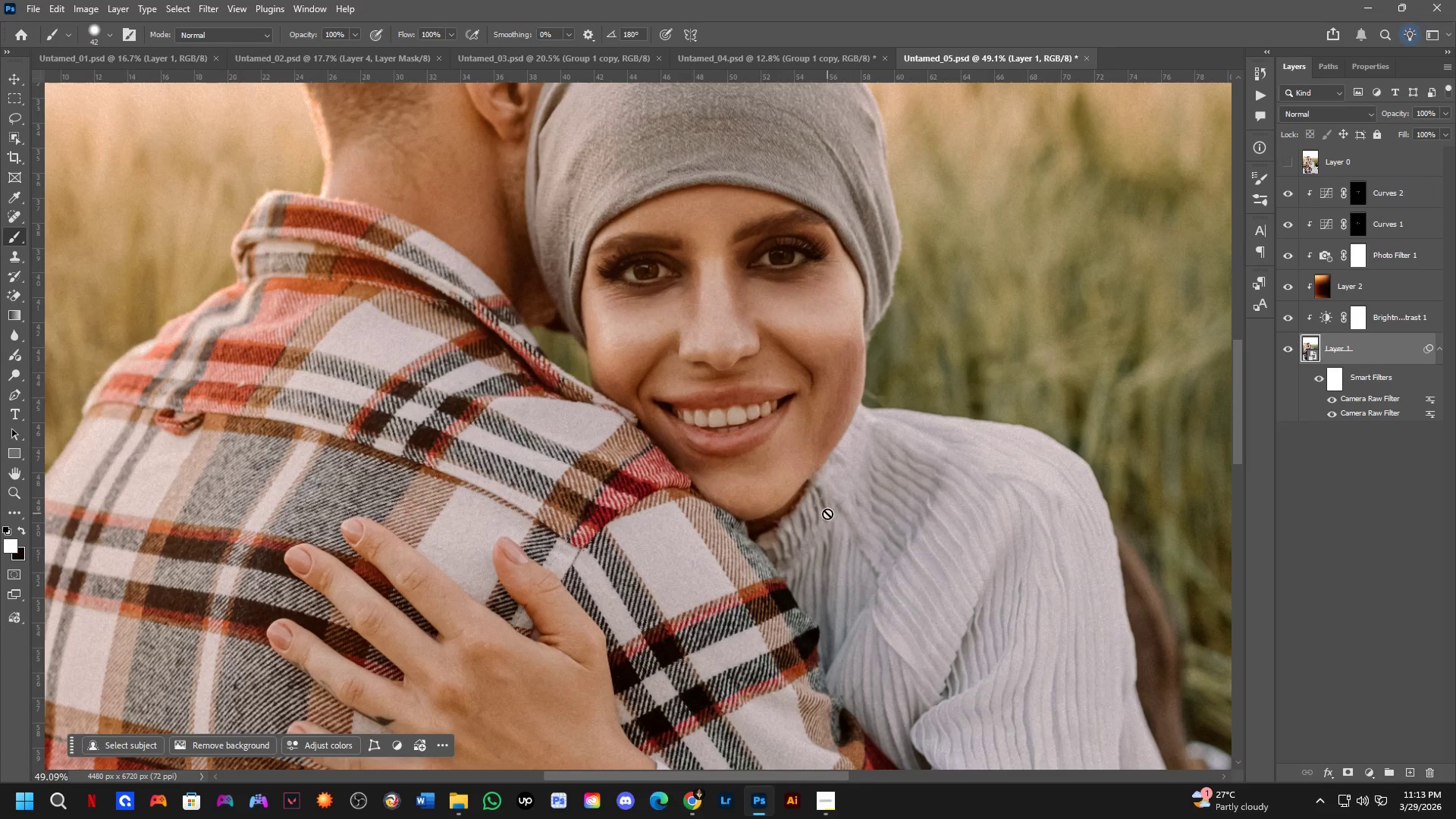 
scroll: coordinate [799, 497], scroll_direction: down, amount: 3.0
 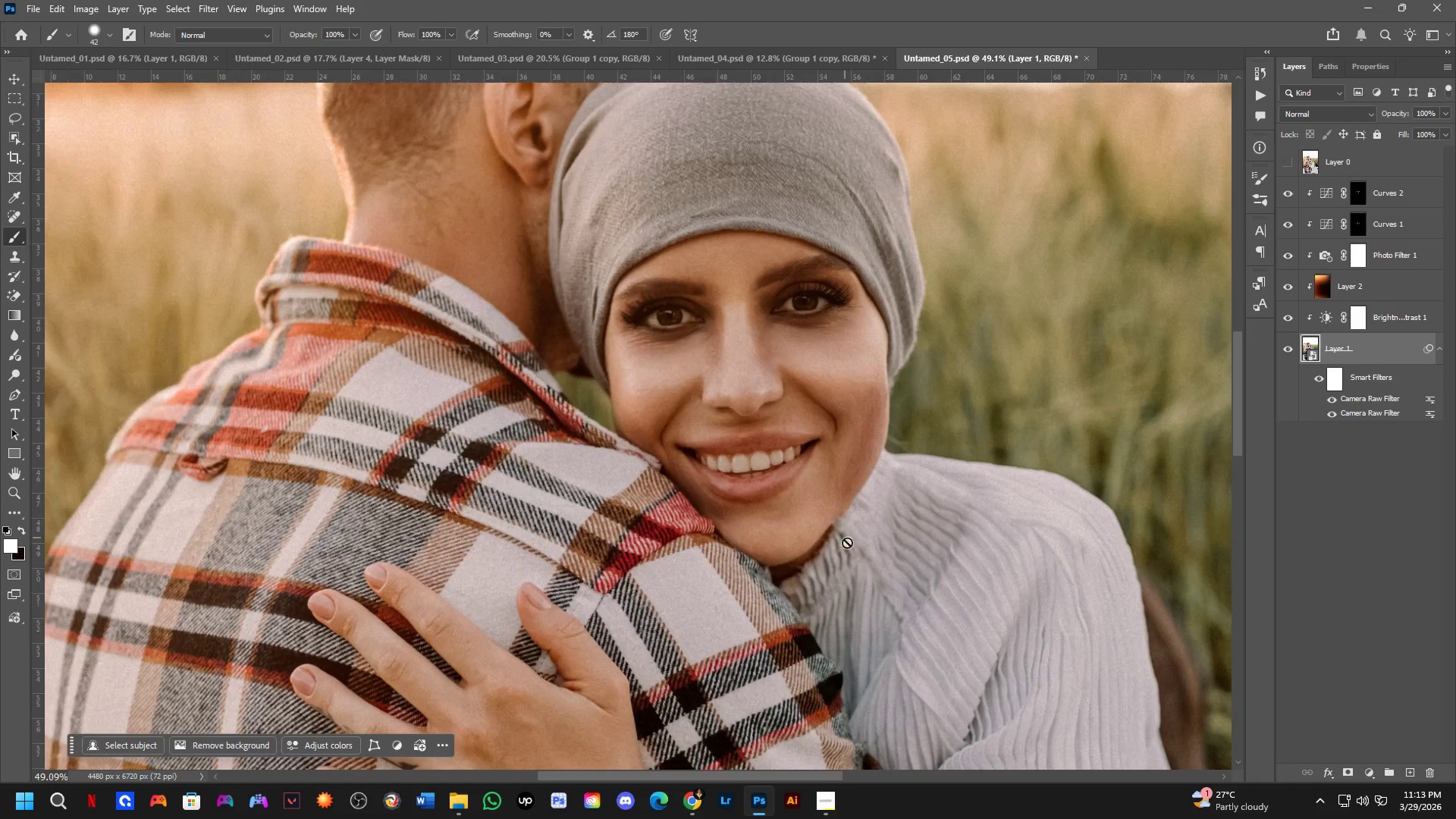 
left_click_drag(start_coordinate=[852, 557], to_coordinate=[829, 511])
 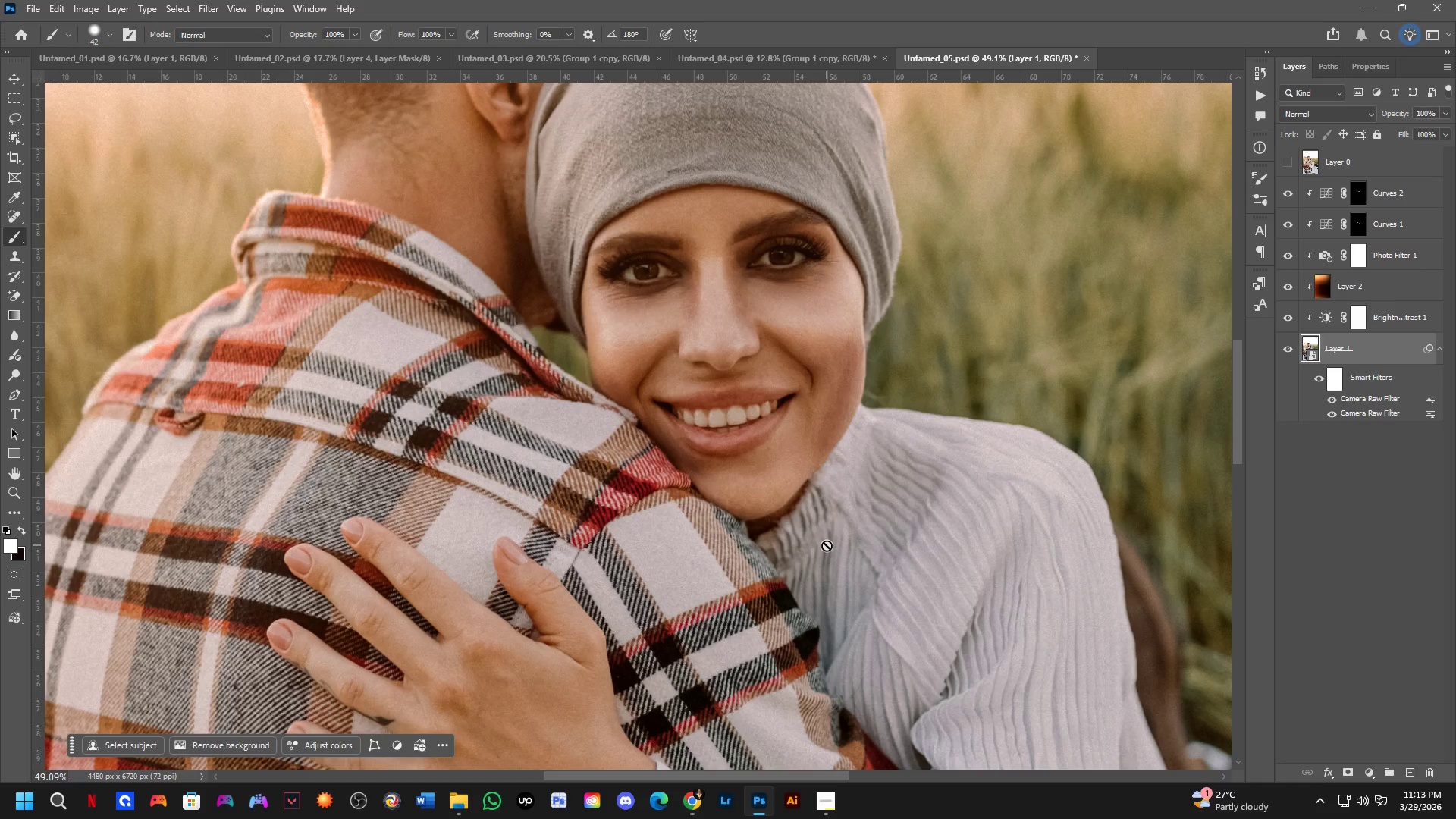 
left_click_drag(start_coordinate=[838, 450], to_coordinate=[828, 451])
 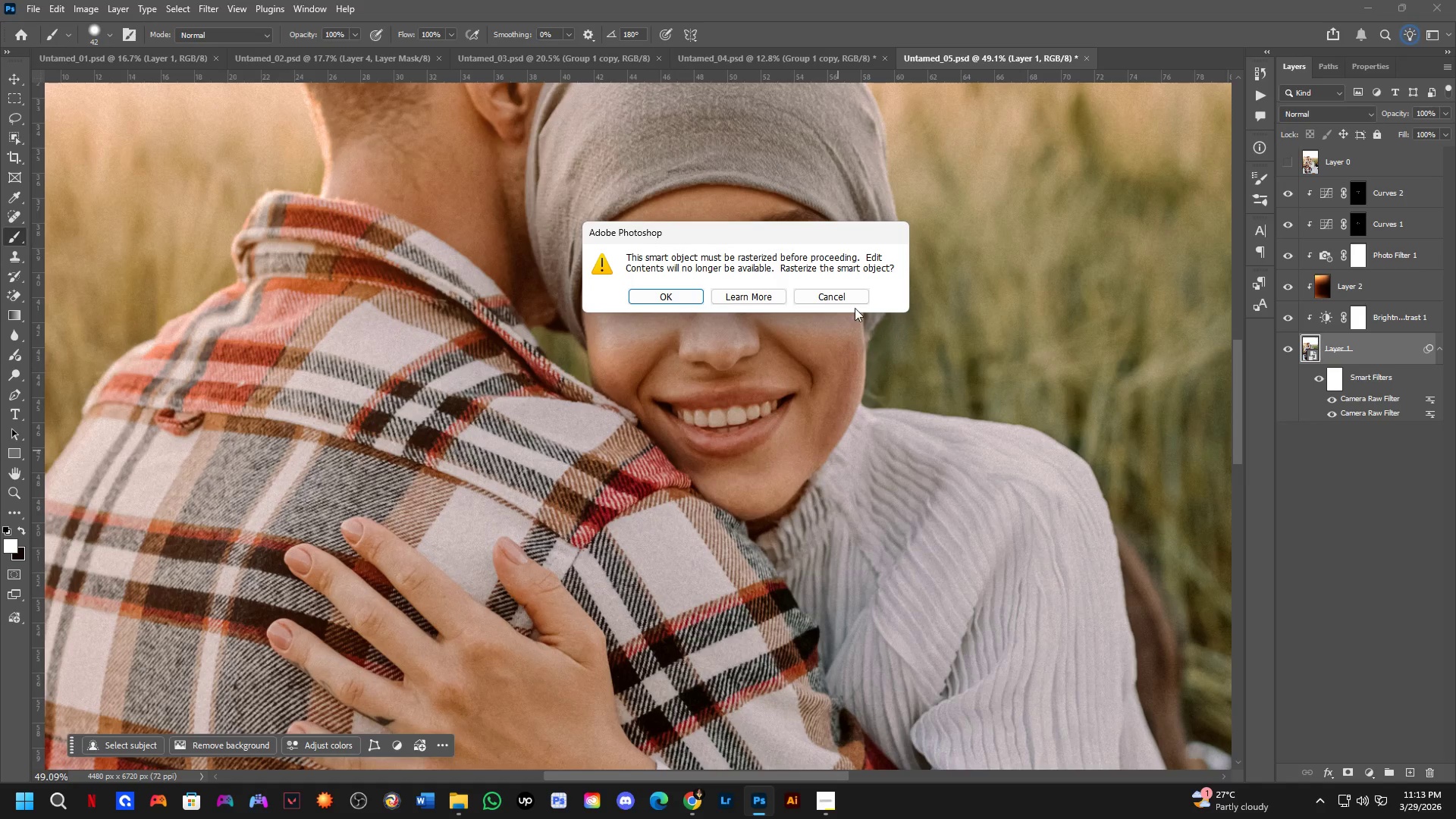 
left_click([841, 294])
 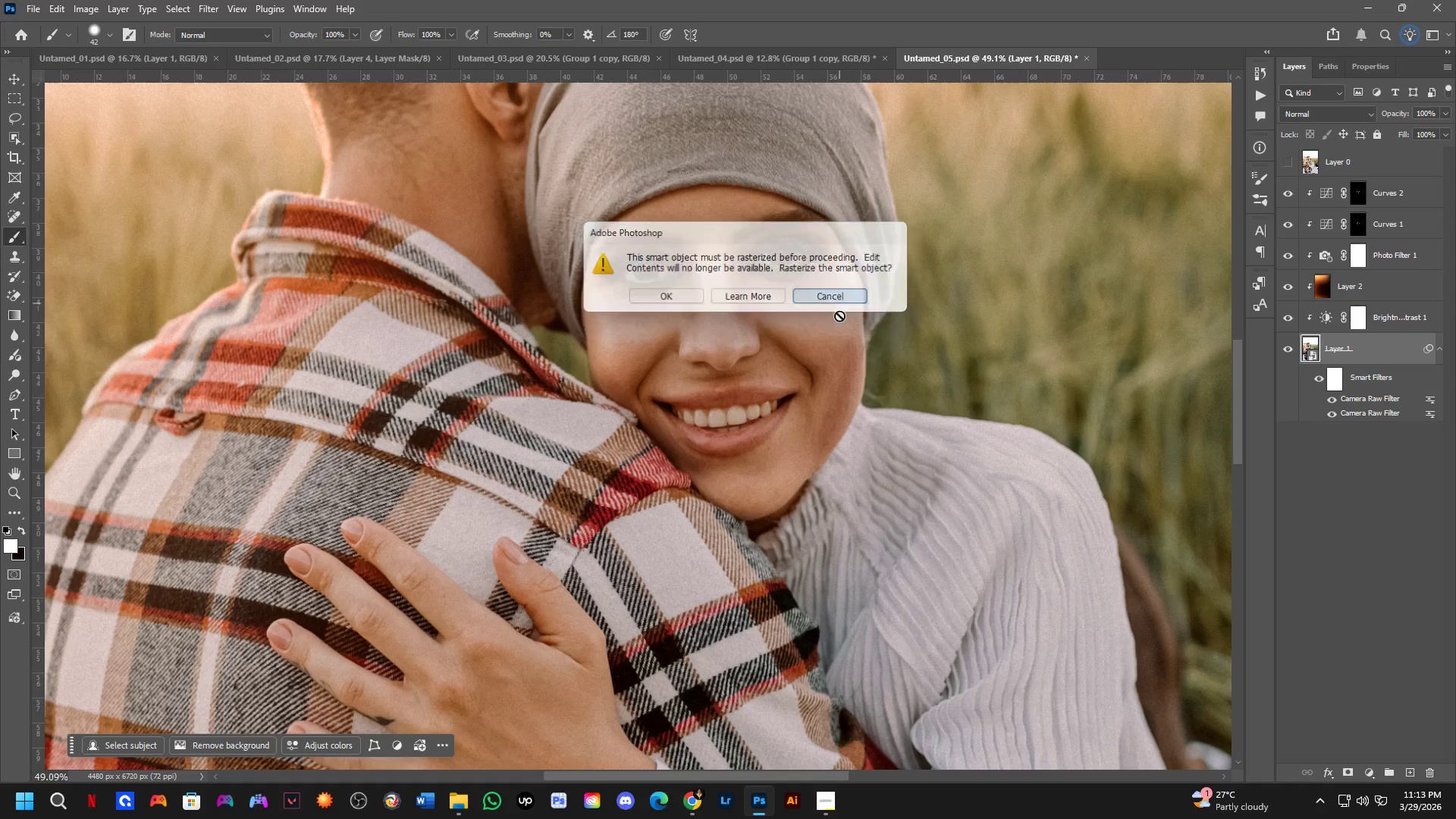 
scroll: coordinate [841, 431], scroll_direction: down, amount: 6.0
 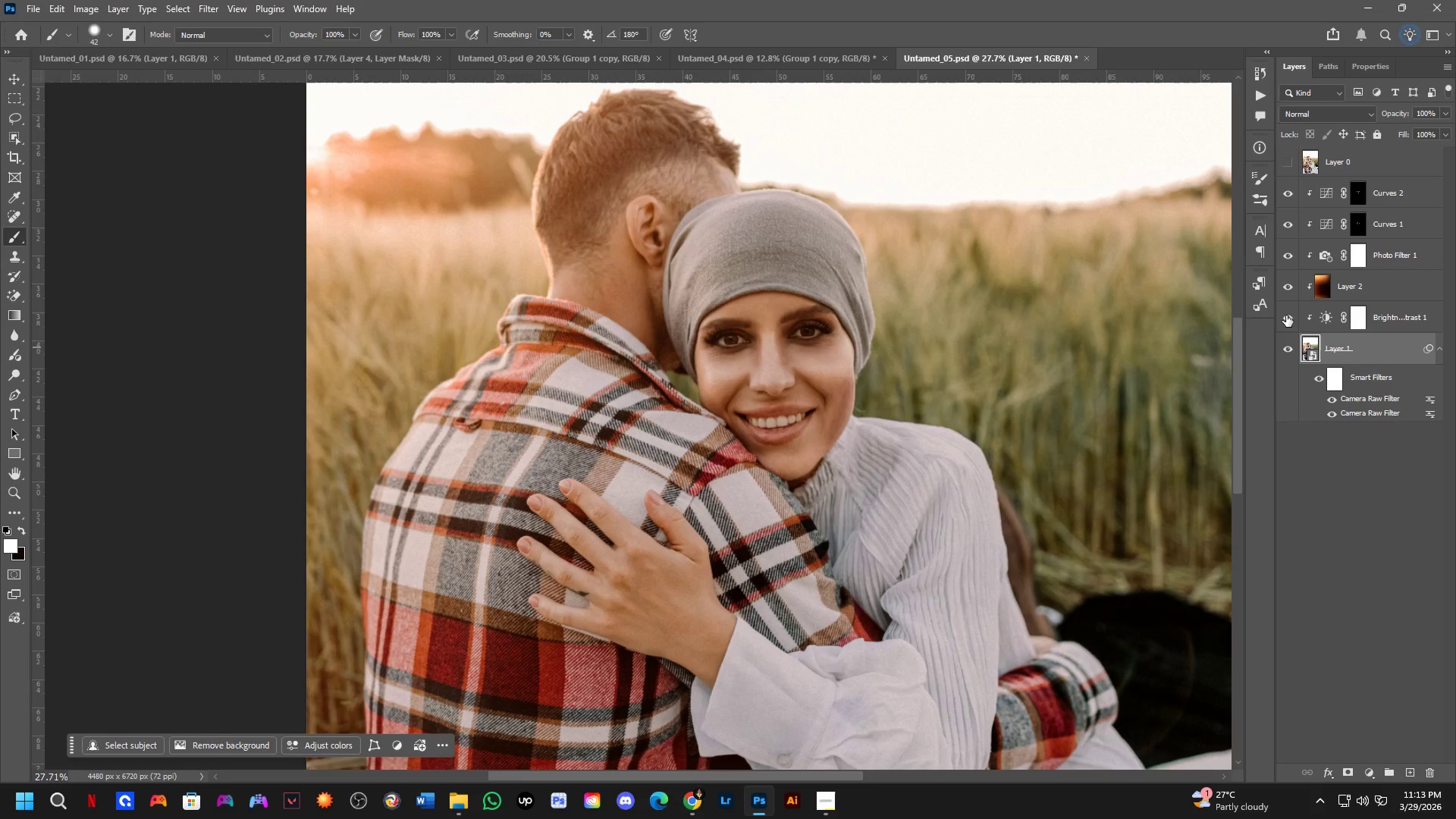 
double_click([1287, 315])
 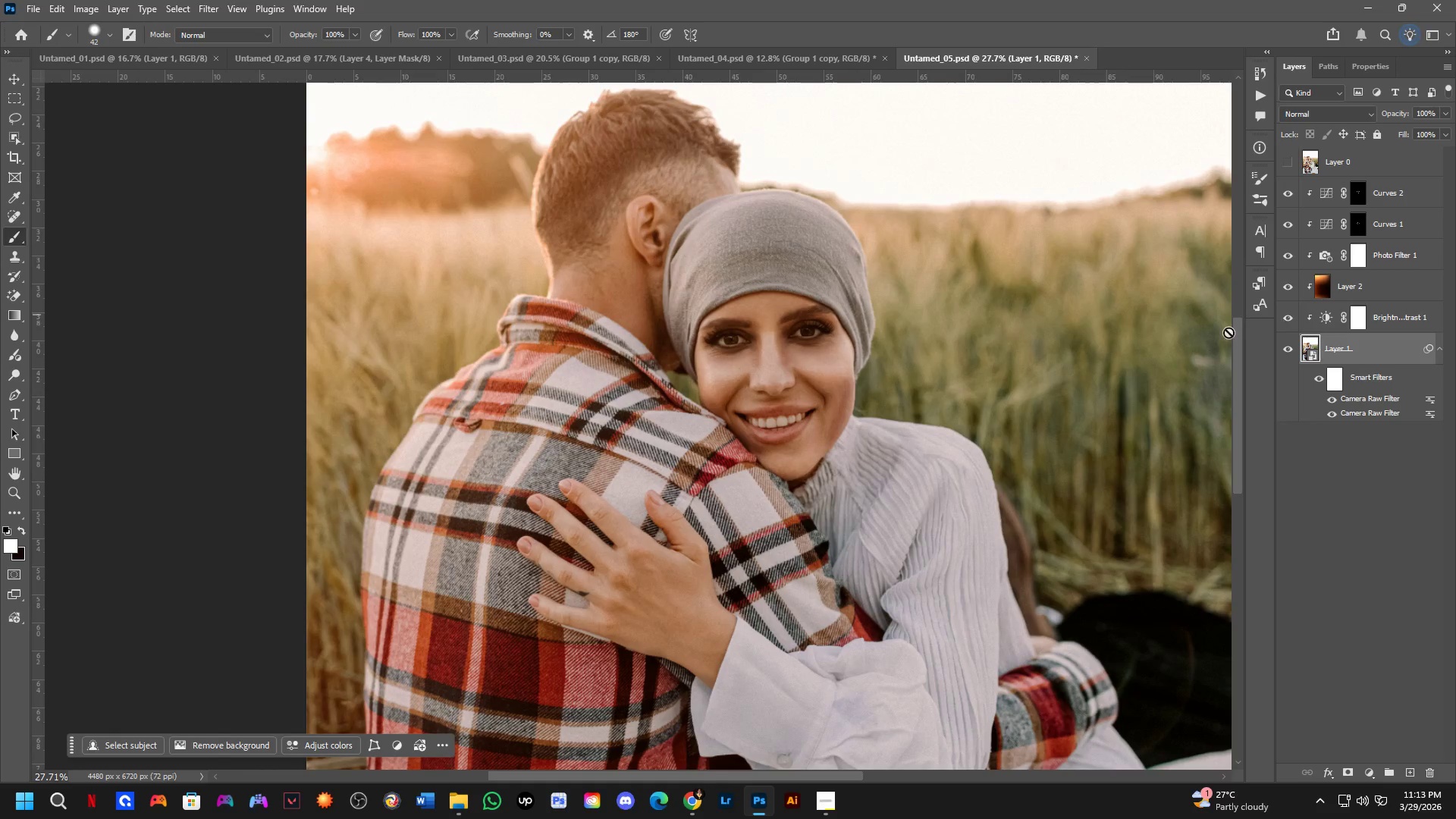 
scroll: coordinate [739, 467], scroll_direction: down, amount: 5.0
 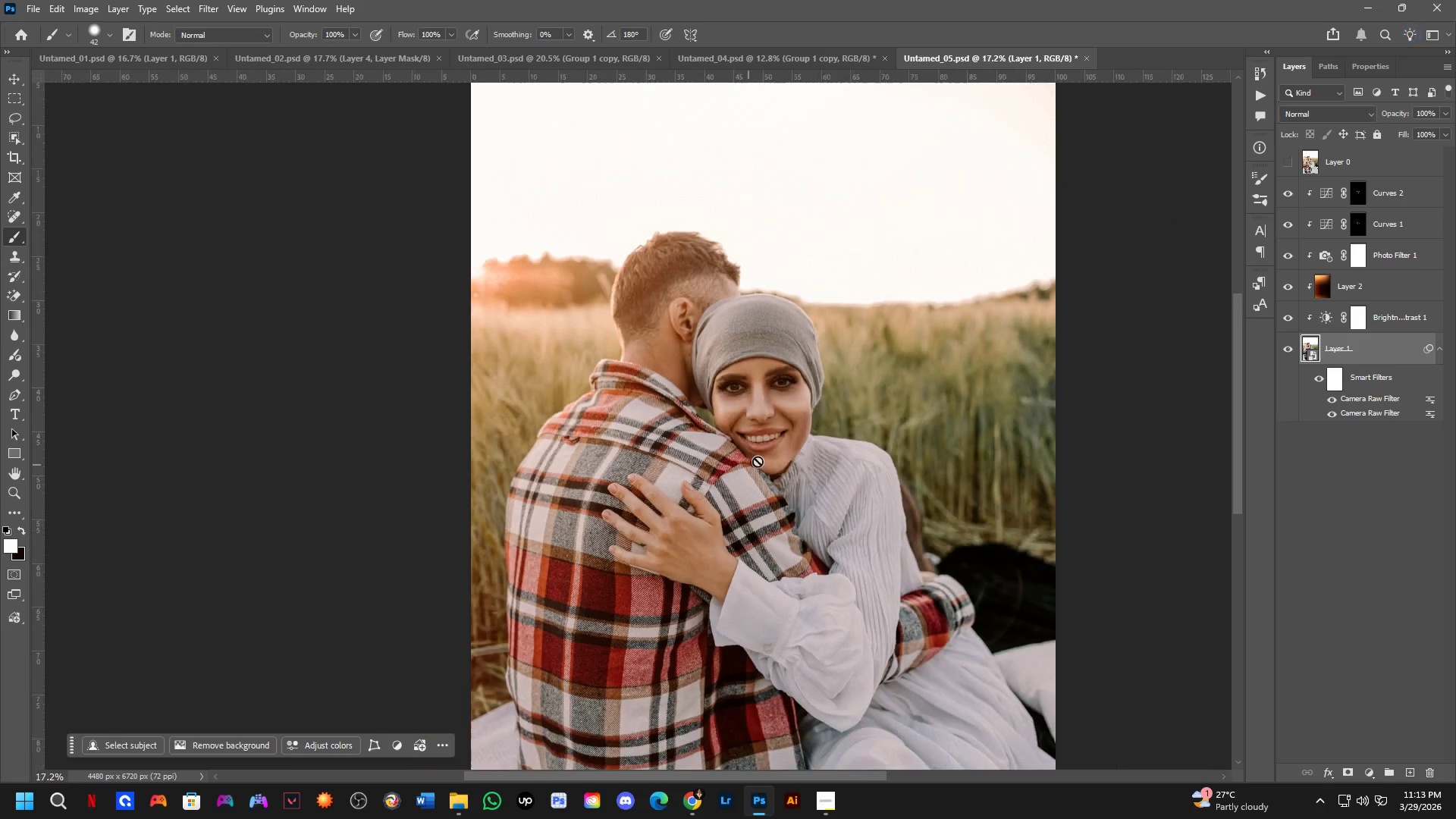 
hold_key(key=Space, duration=0.42)
 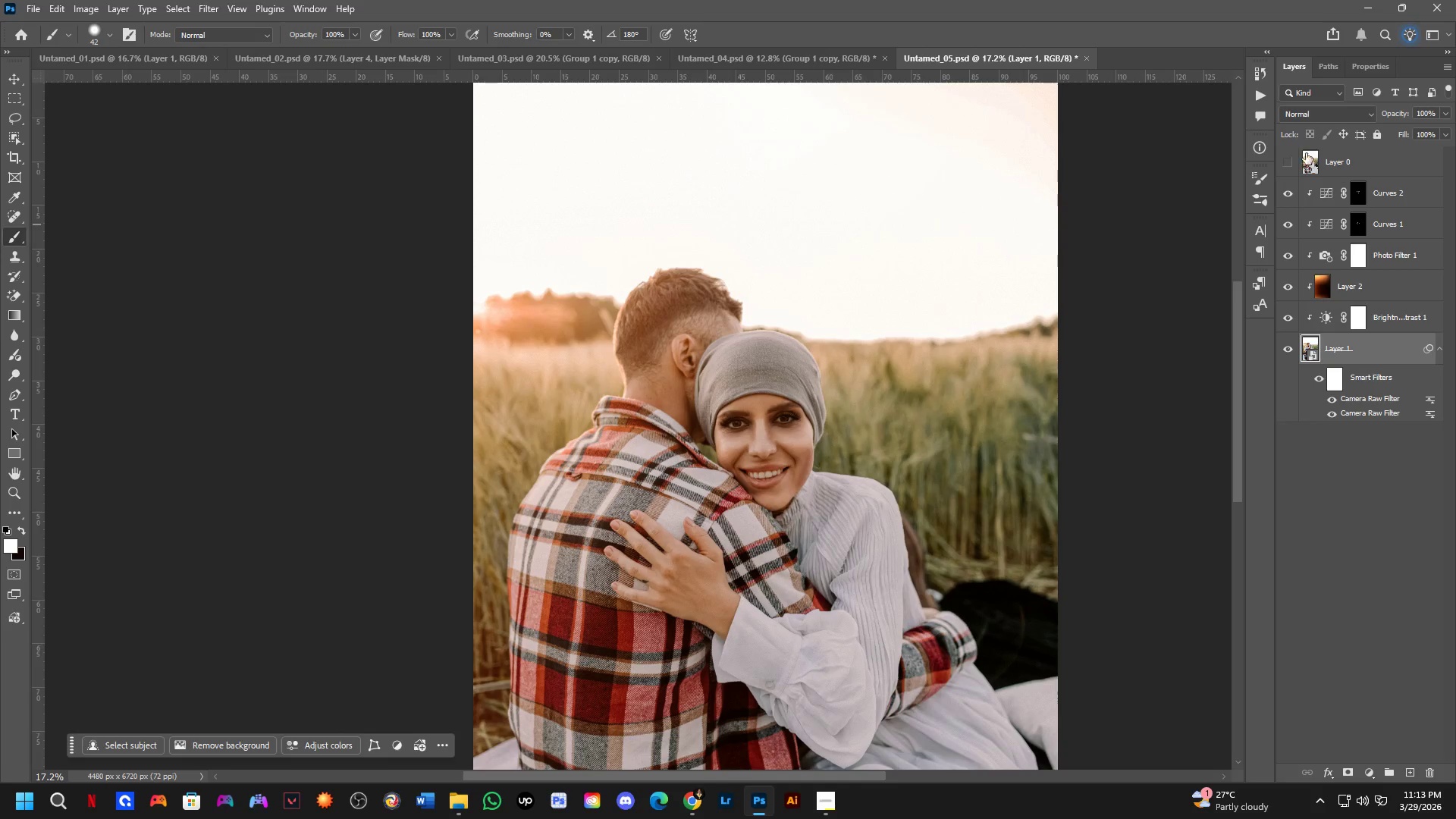 
left_click_drag(start_coordinate=[852, 349], to_coordinate=[854, 385])
 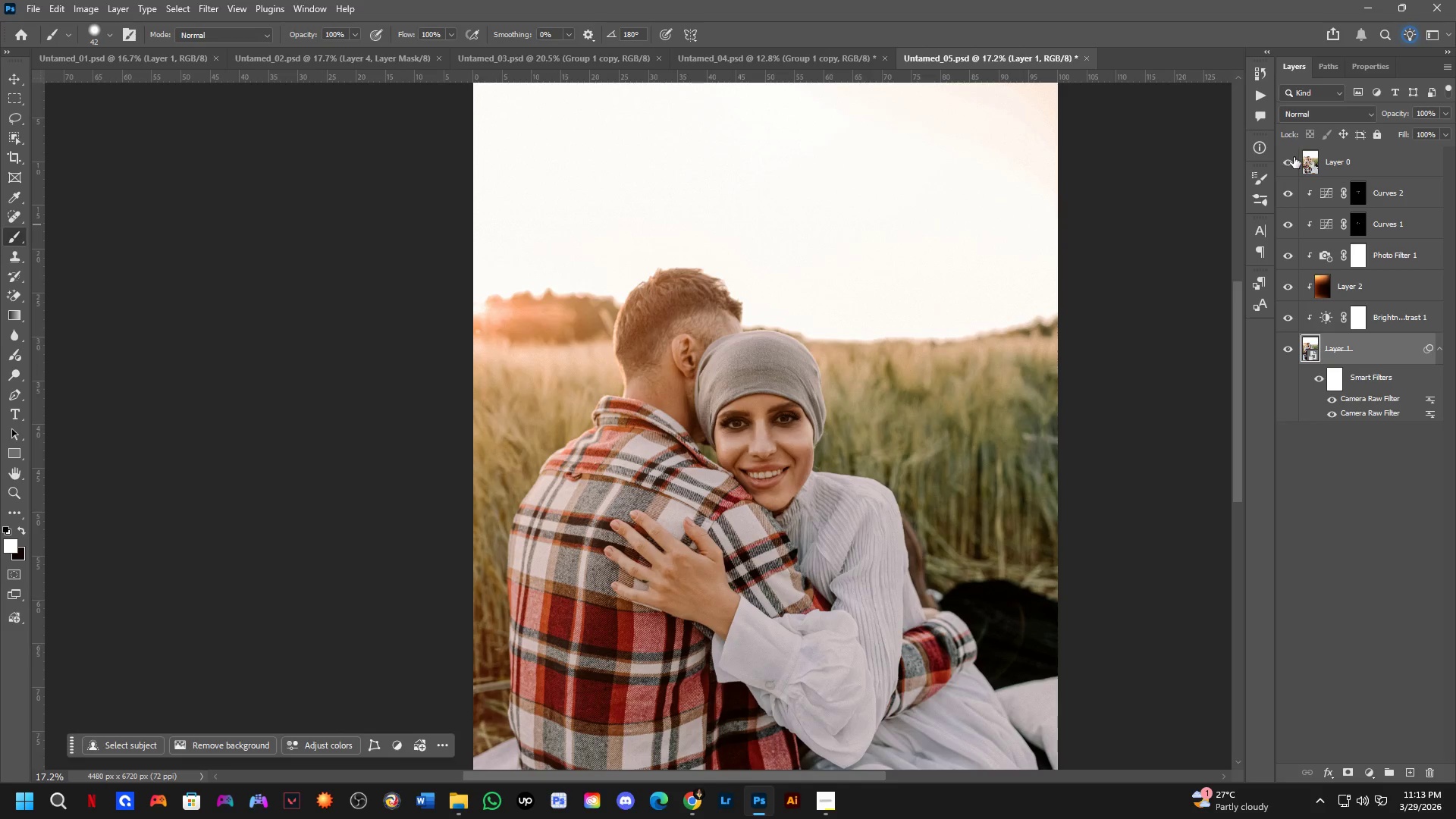 
double_click([1293, 157])
 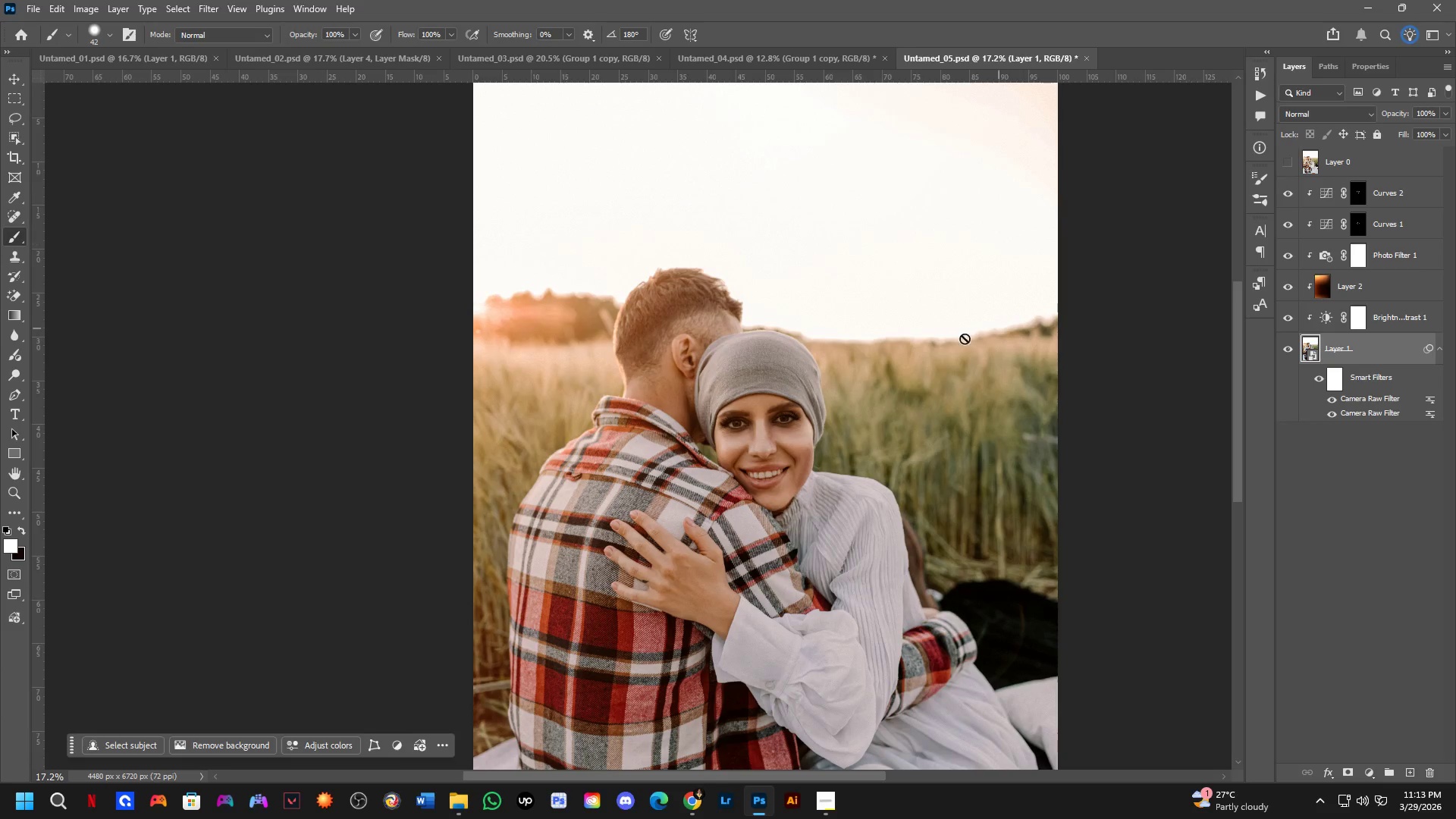 
scroll: coordinate [888, 356], scroll_direction: down, amount: 6.0
 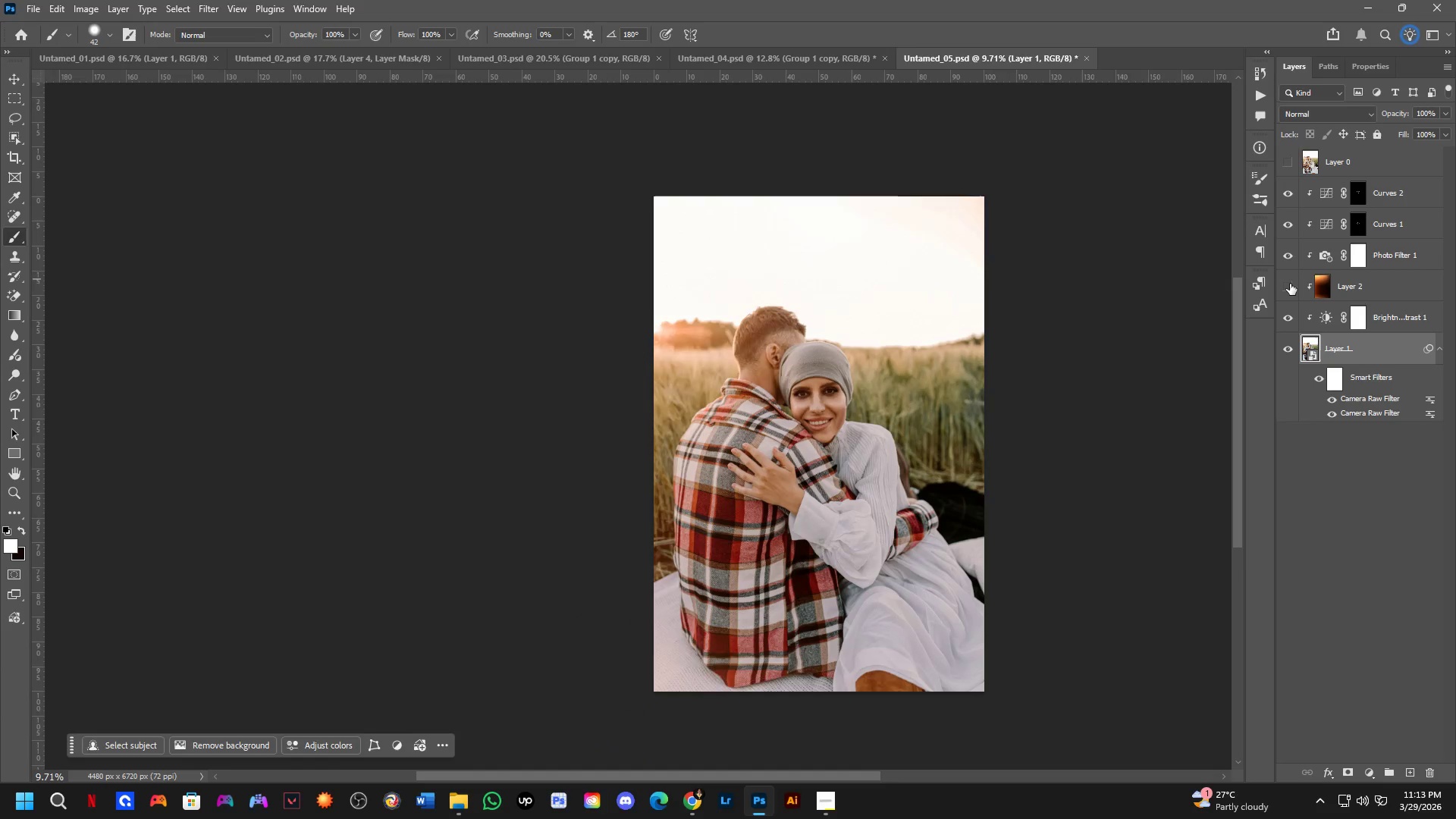 
double_click([1290, 284])
 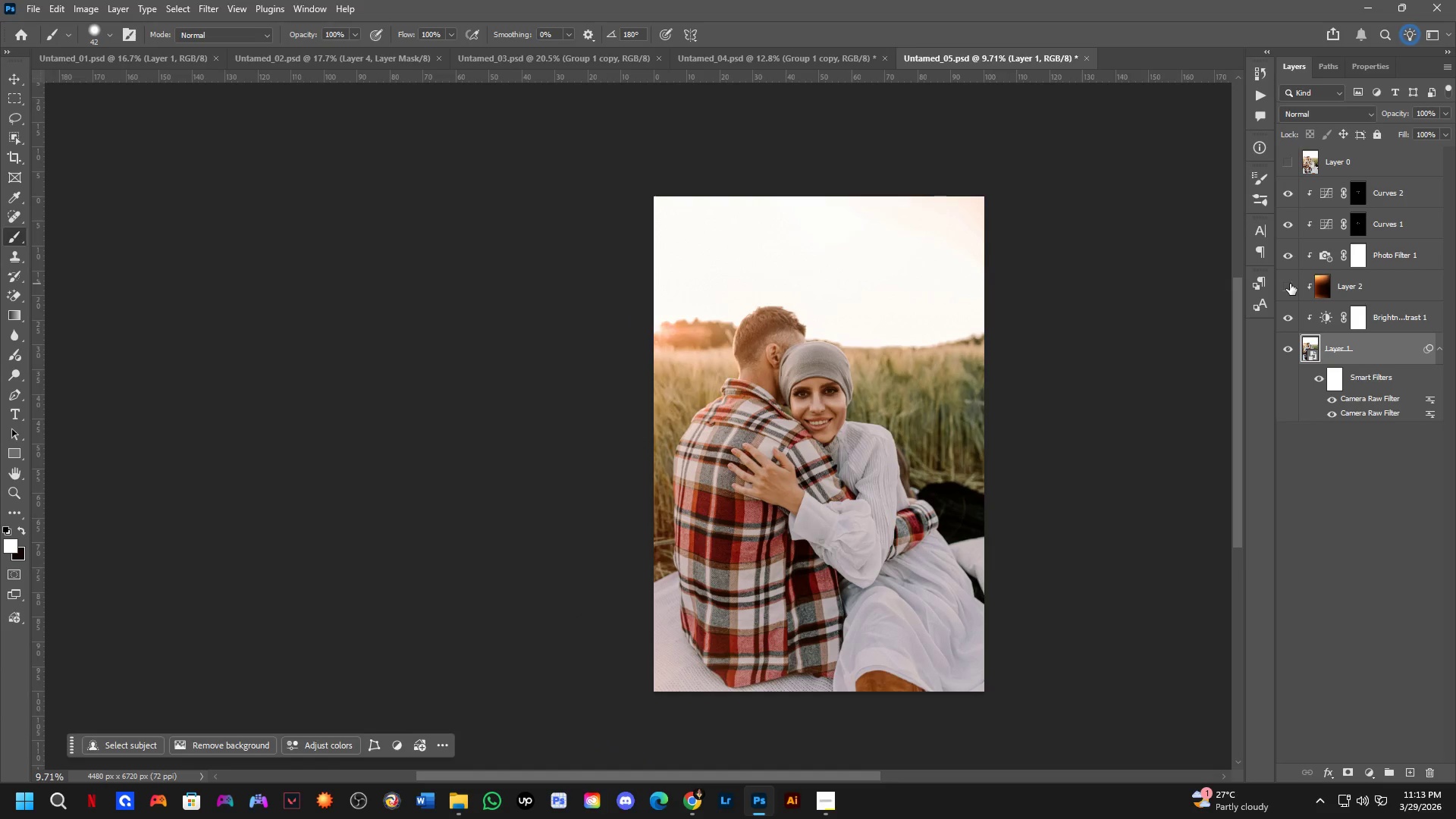 
double_click([1290, 284])
 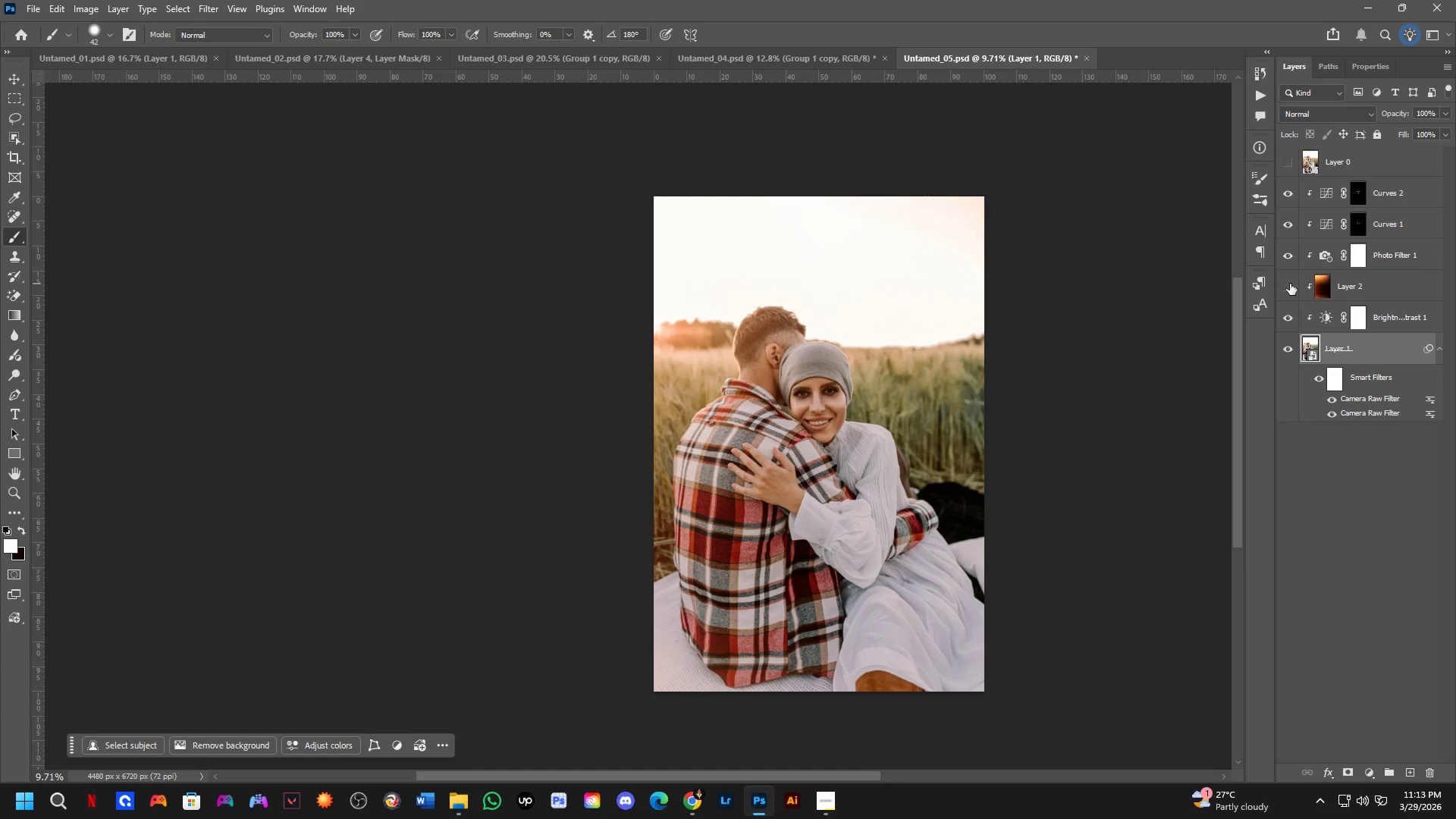 
double_click([1290, 284])
 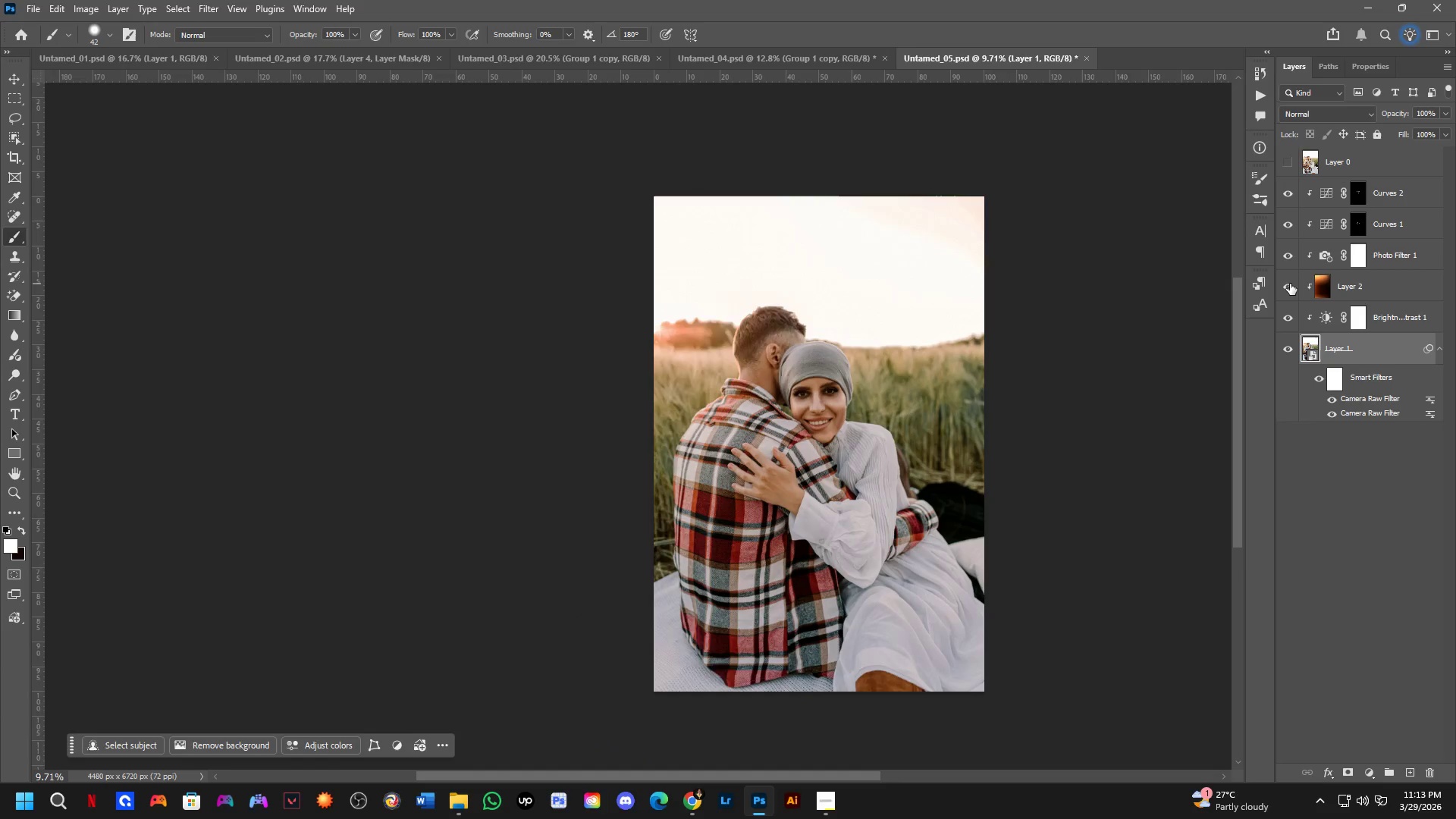 
key(Control+ControlLeft)
 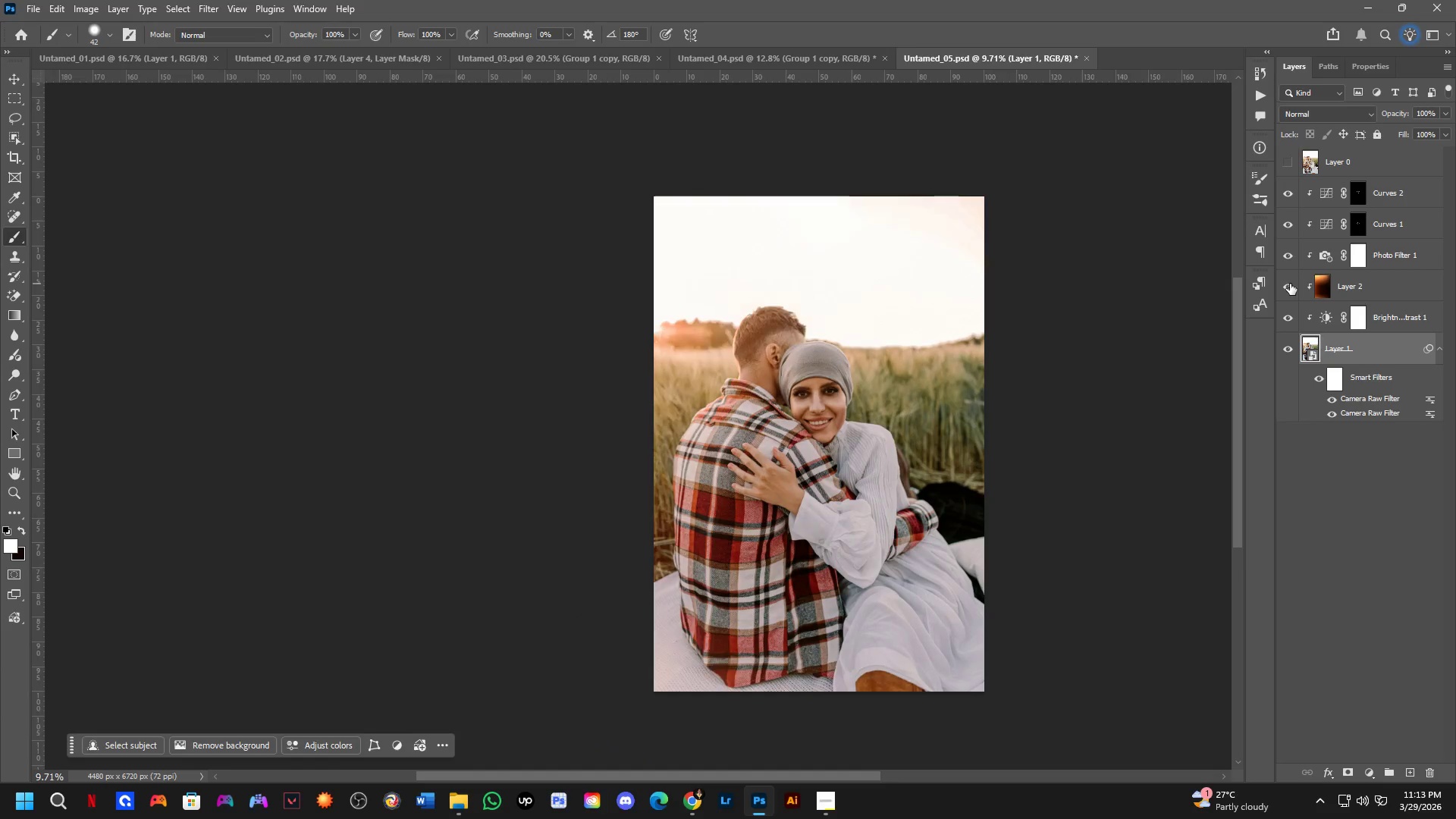 
key(Control+Tab)
 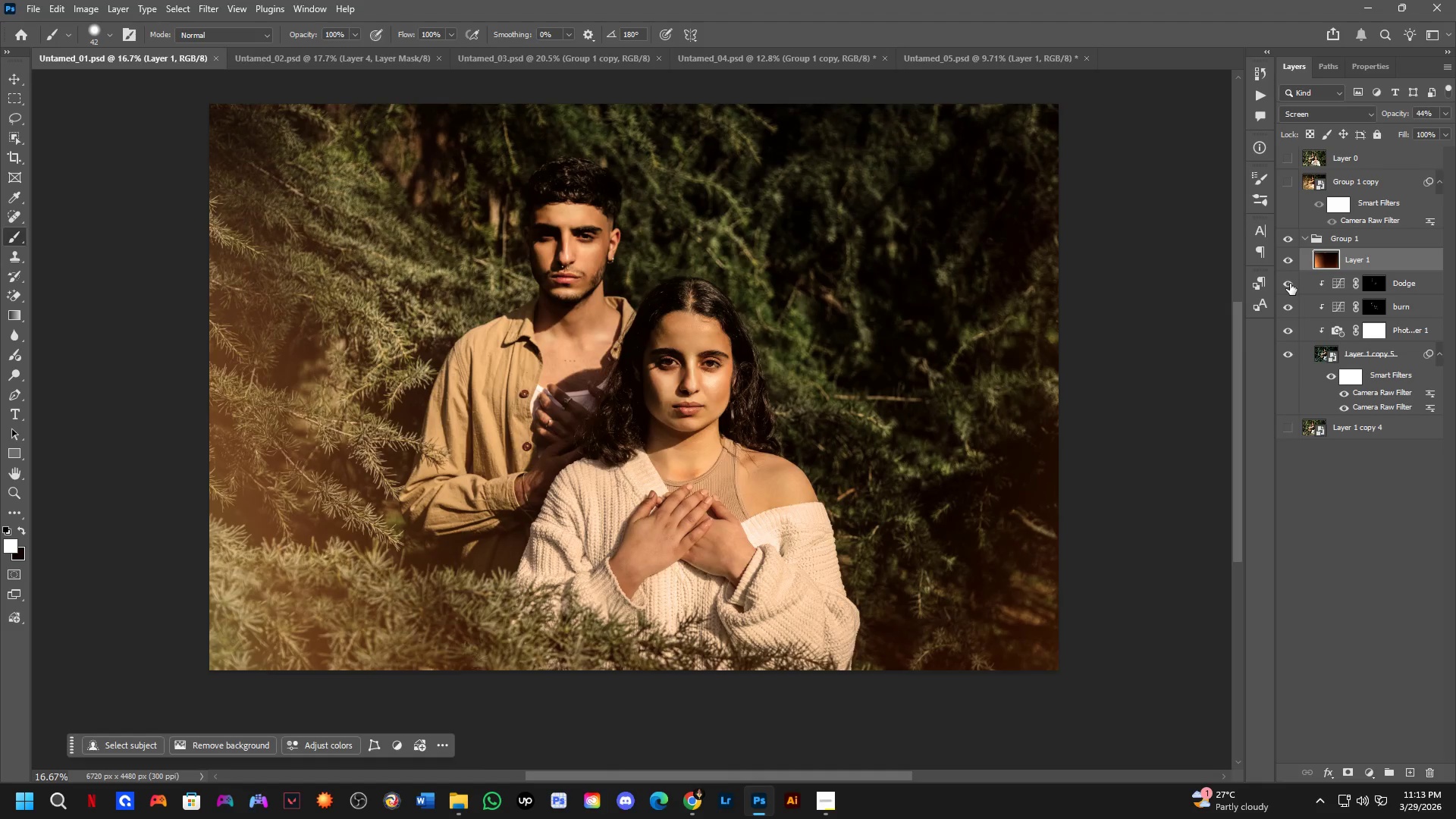 
key(Control+ControlLeft)
 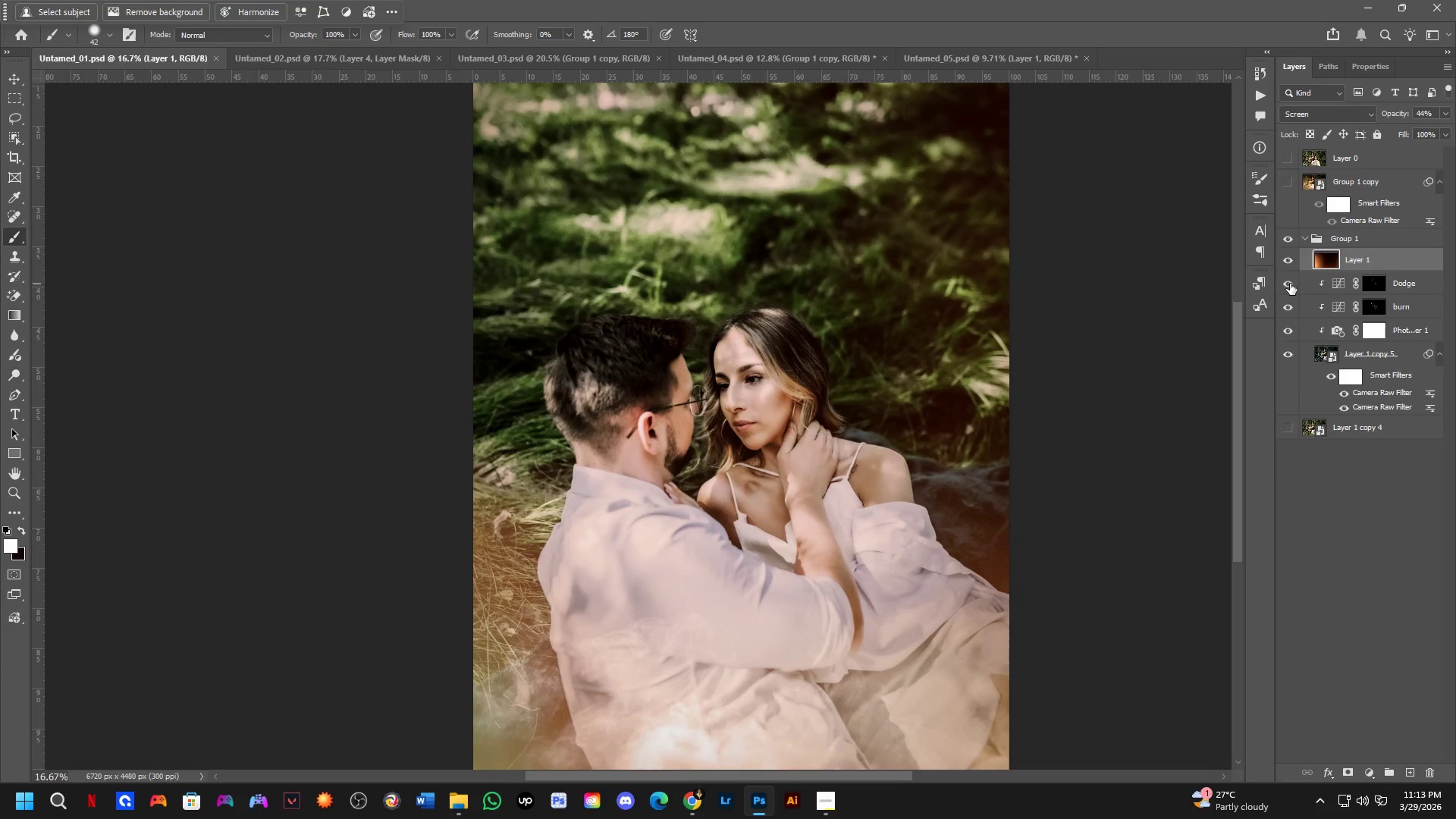 
key(Control+Tab)
 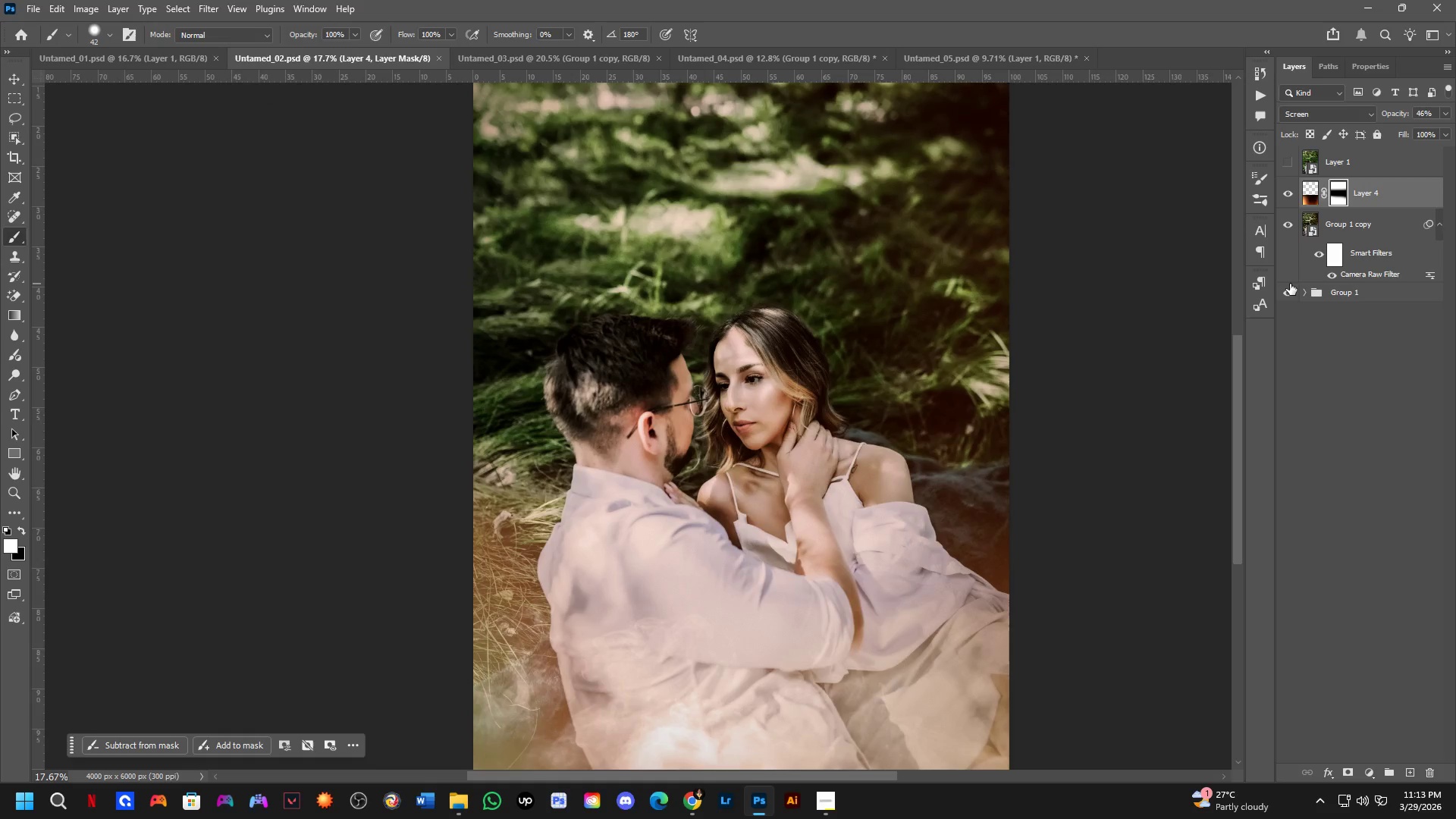 
key(Control+ControlLeft)
 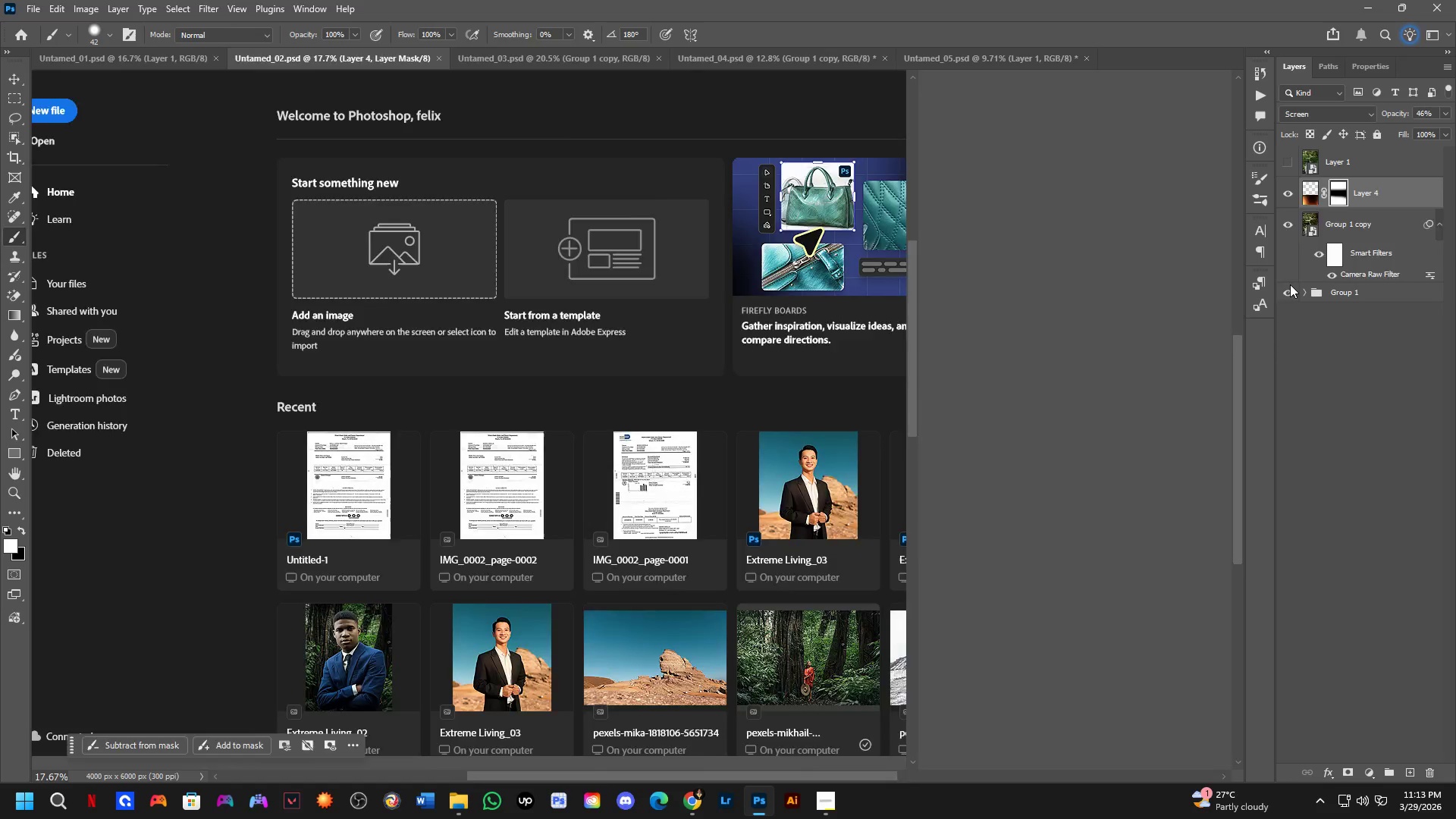 
key(Control+Tab)
 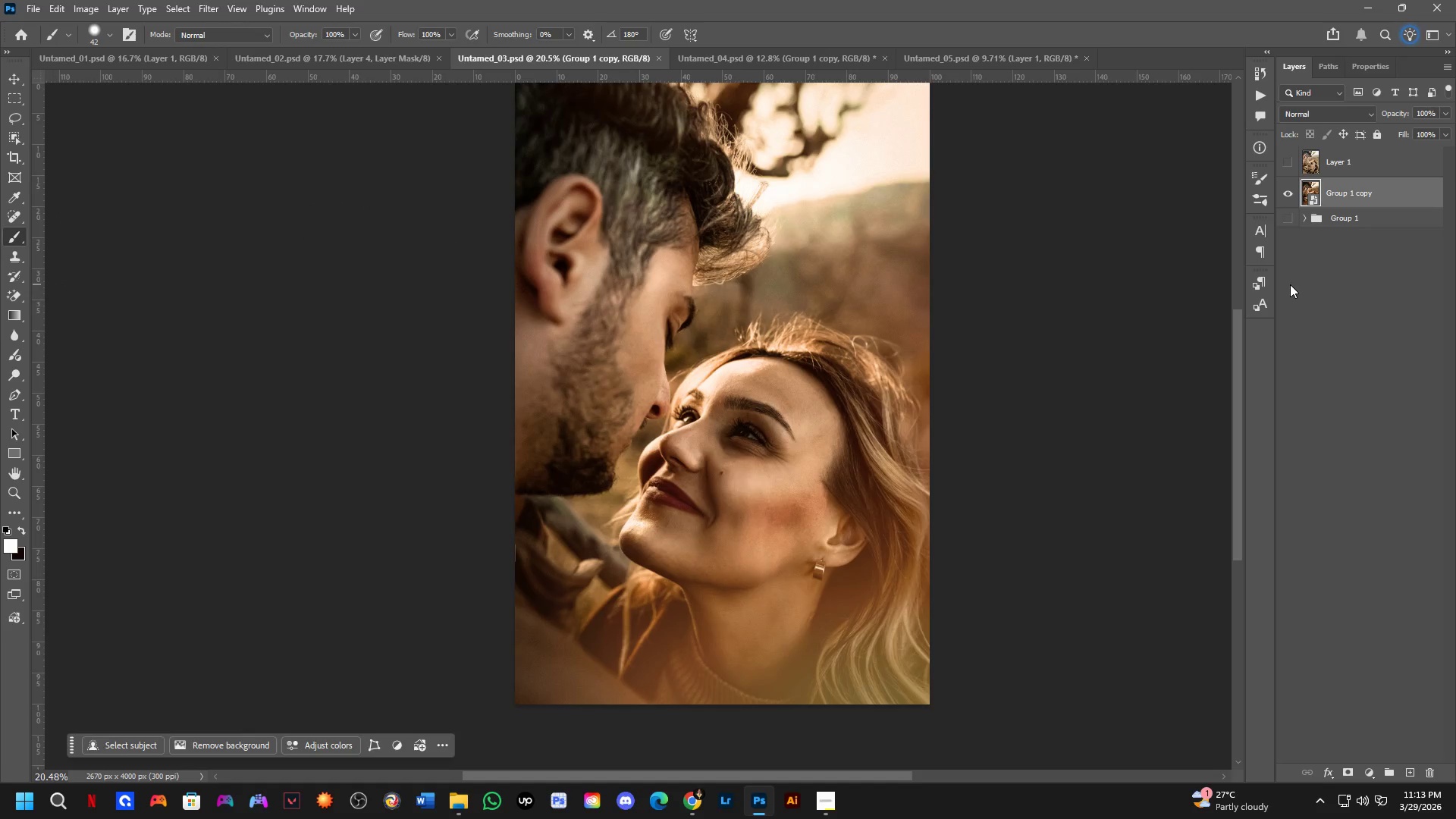 
key(Control+ControlLeft)
 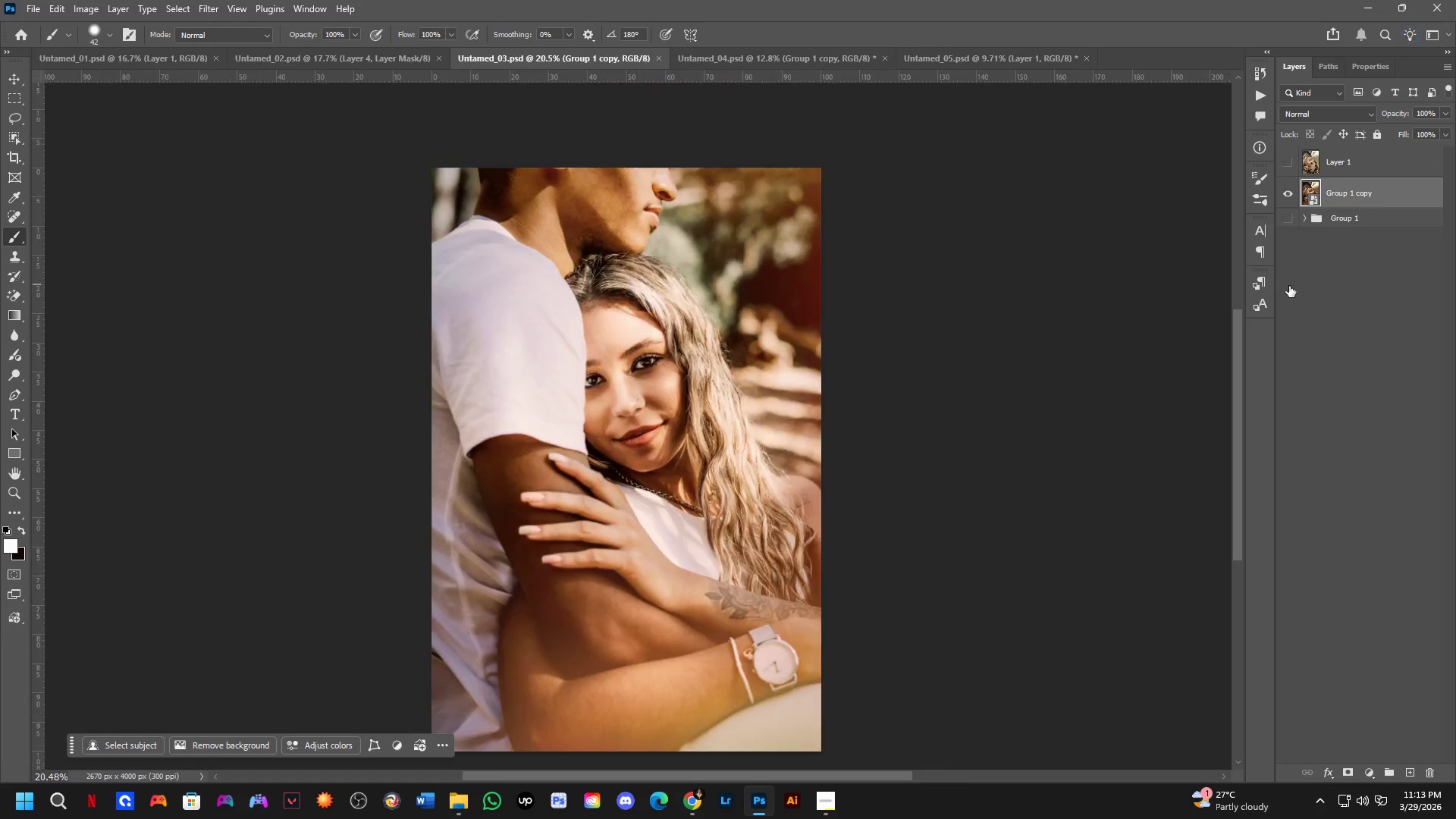 
key(Control+Tab)
 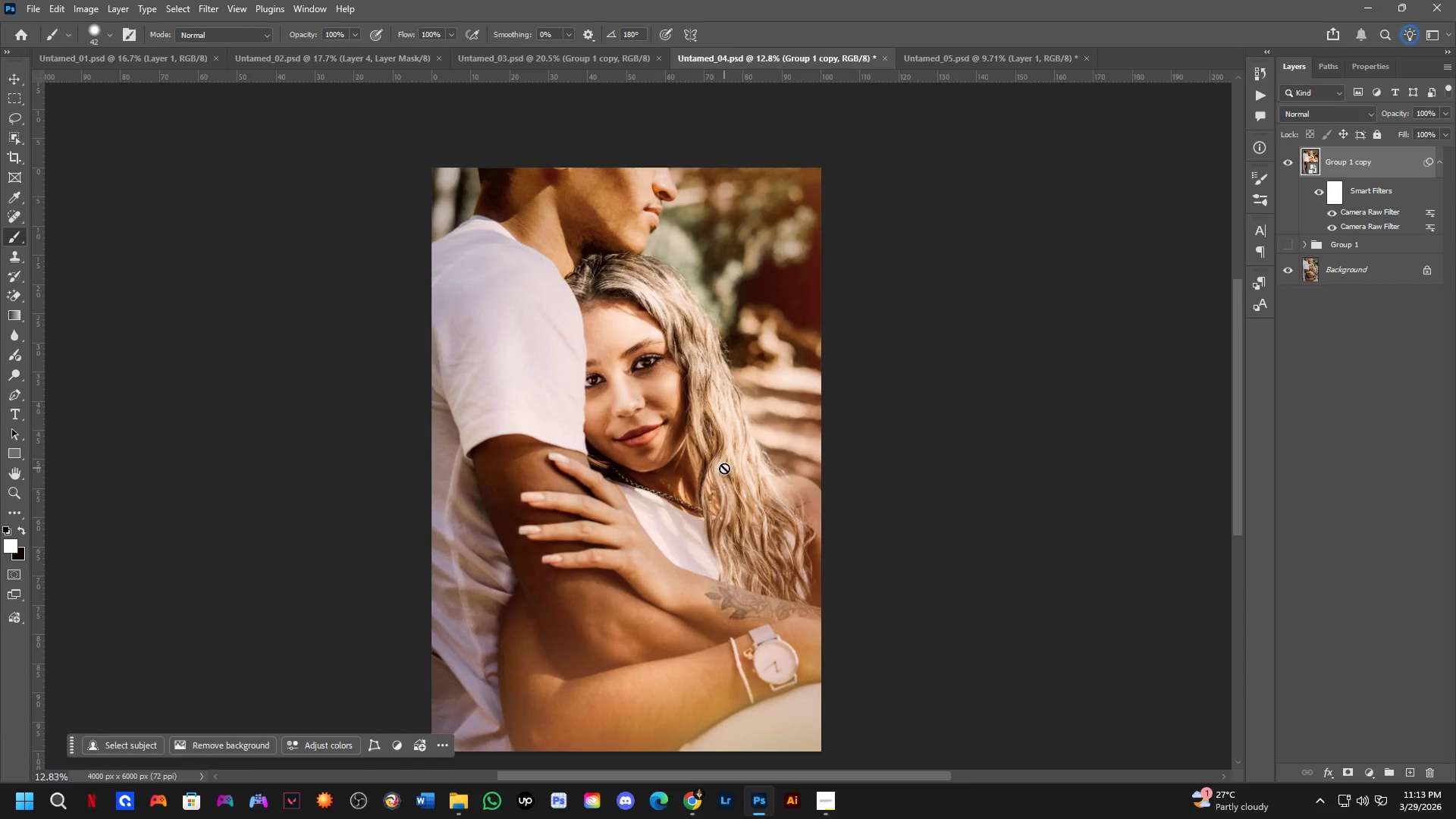 
key(Control+ControlLeft)
 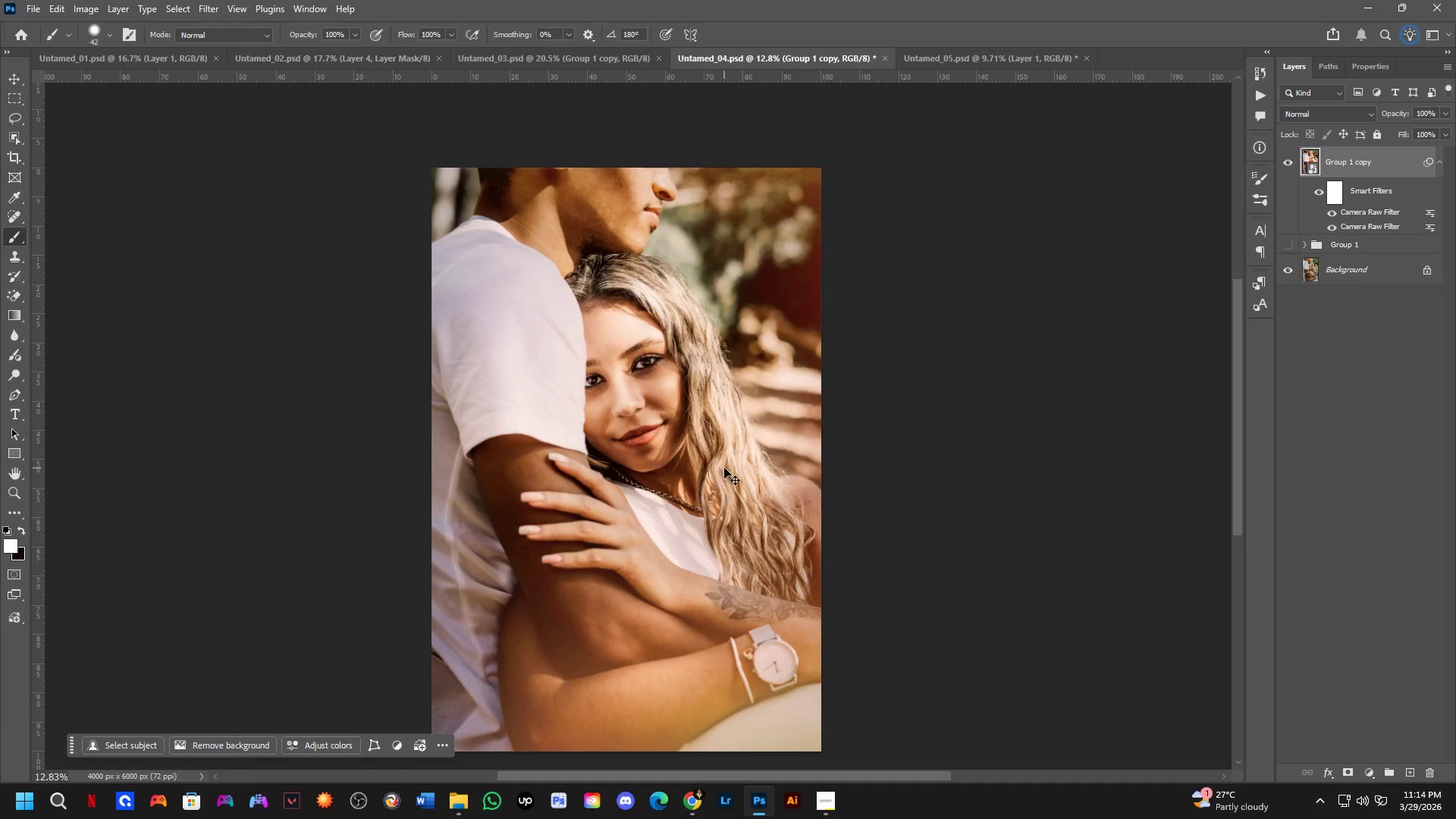 
key(Control+Tab)
 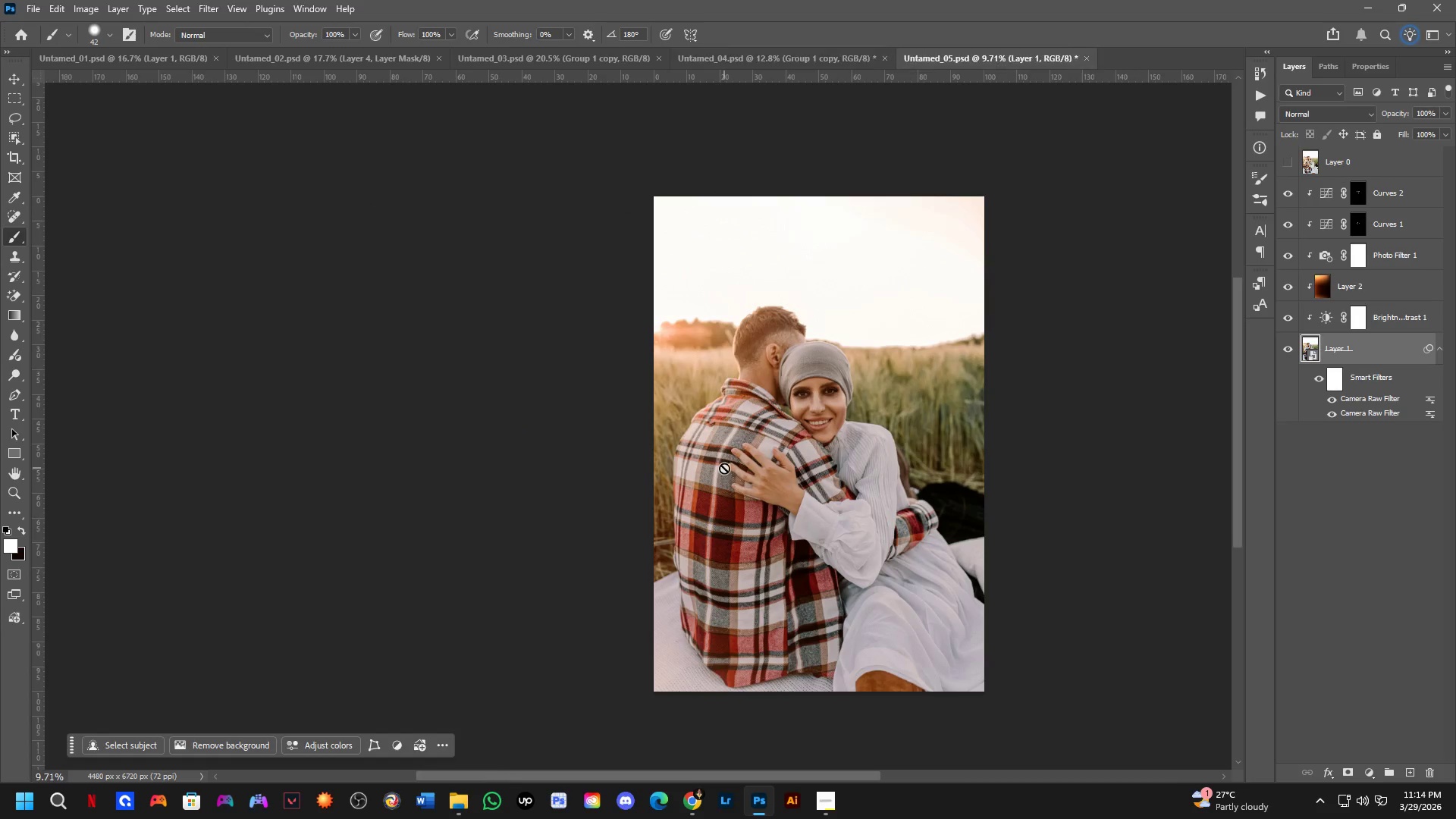 
scroll: coordinate [724, 463], scroll_direction: down, amount: 3.0
 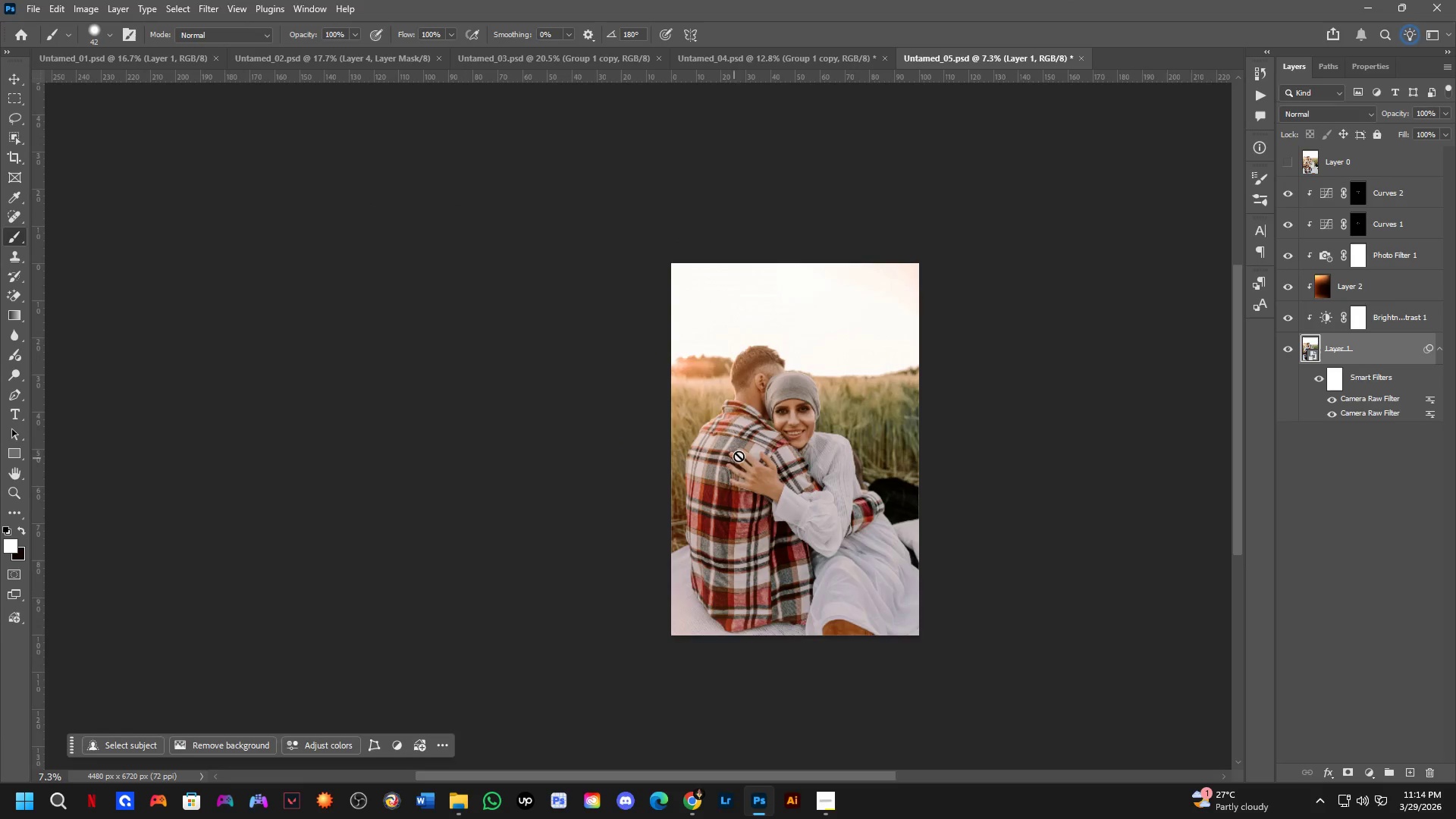 
hold_key(key=Space, duration=0.41)
 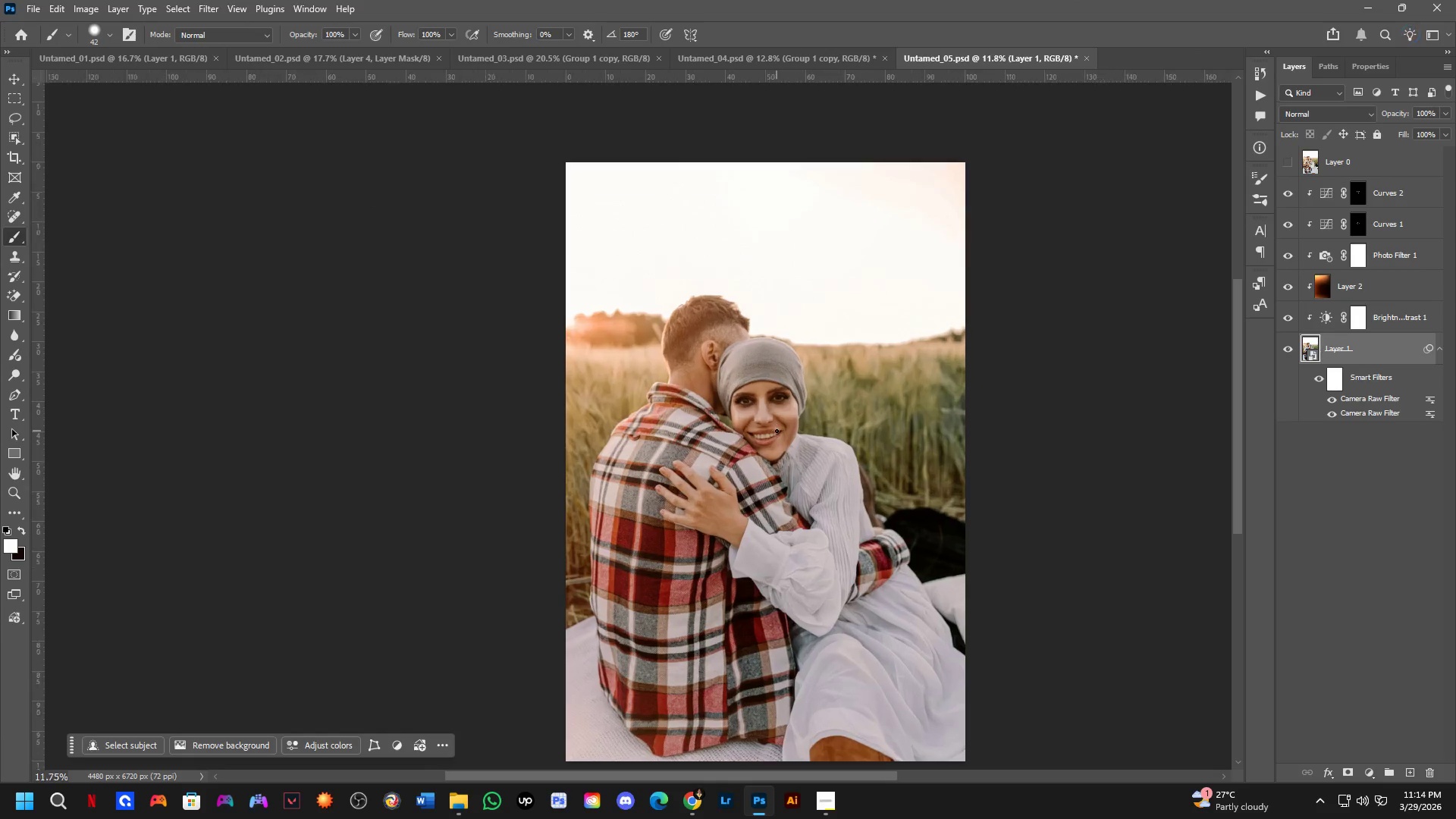 
left_click_drag(start_coordinate=[777, 447], to_coordinate=[752, 448])
 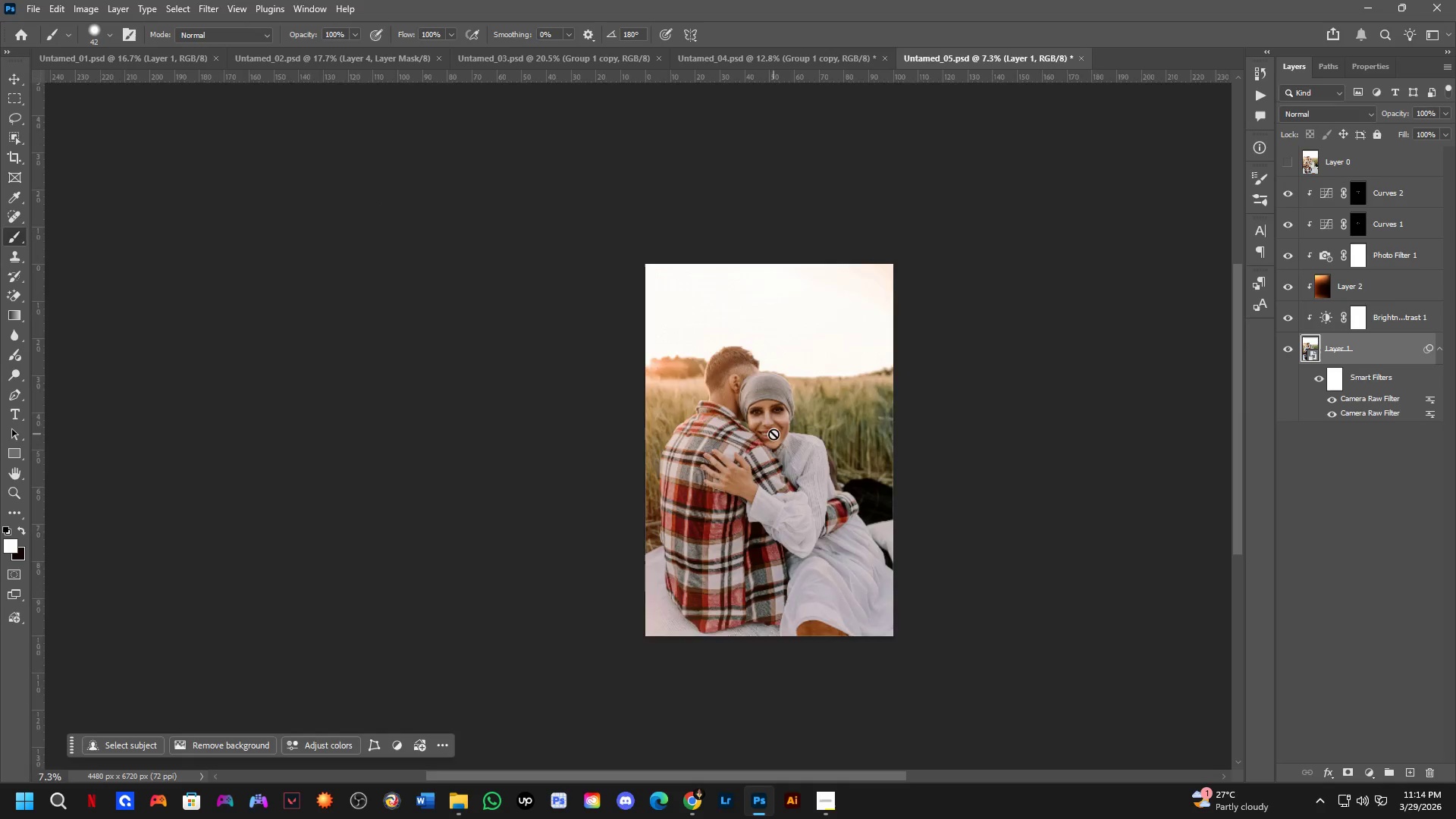 
scroll: coordinate [777, 431], scroll_direction: up, amount: 6.0
 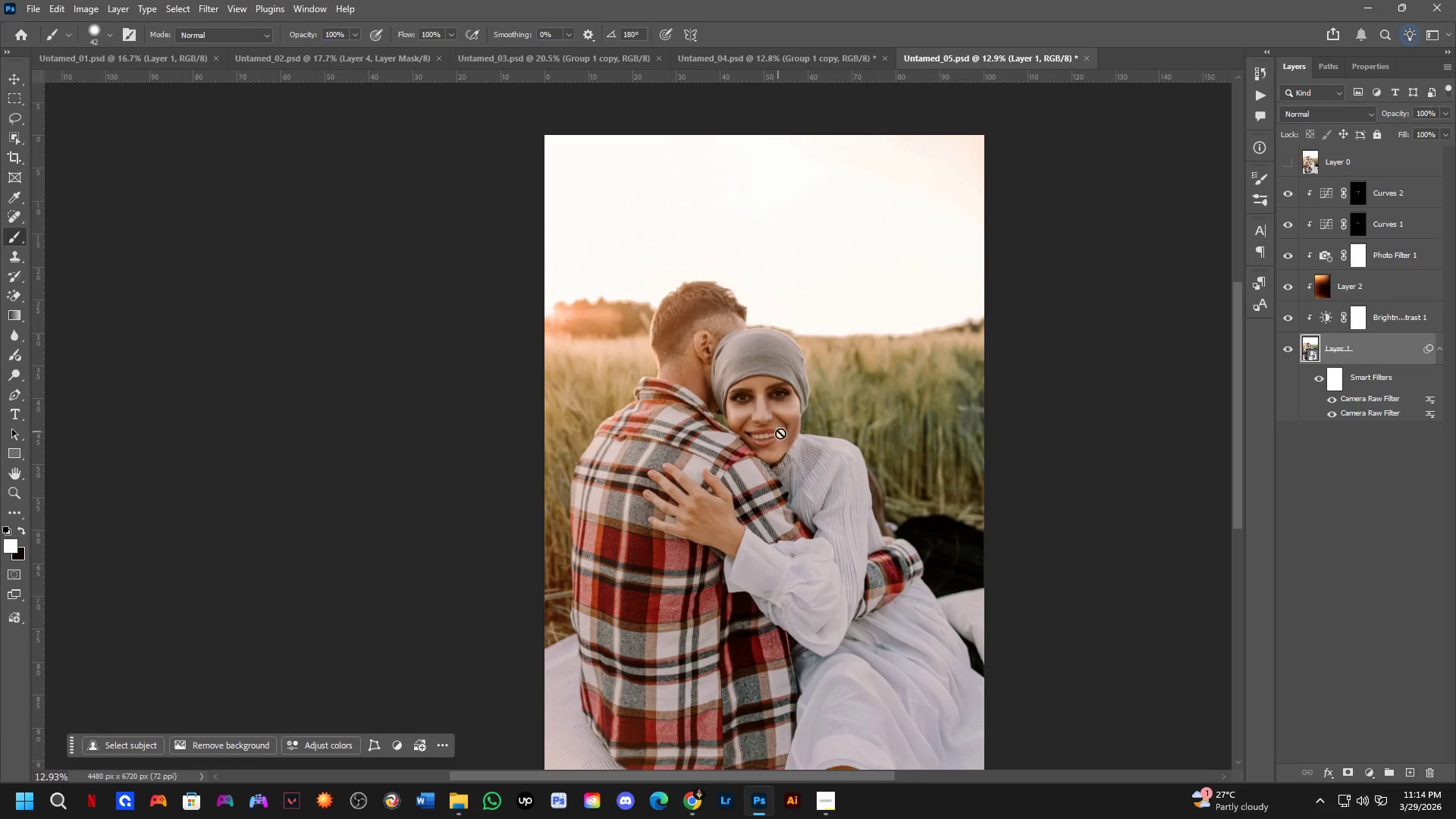 
hold_key(key=Space, duration=0.45)
 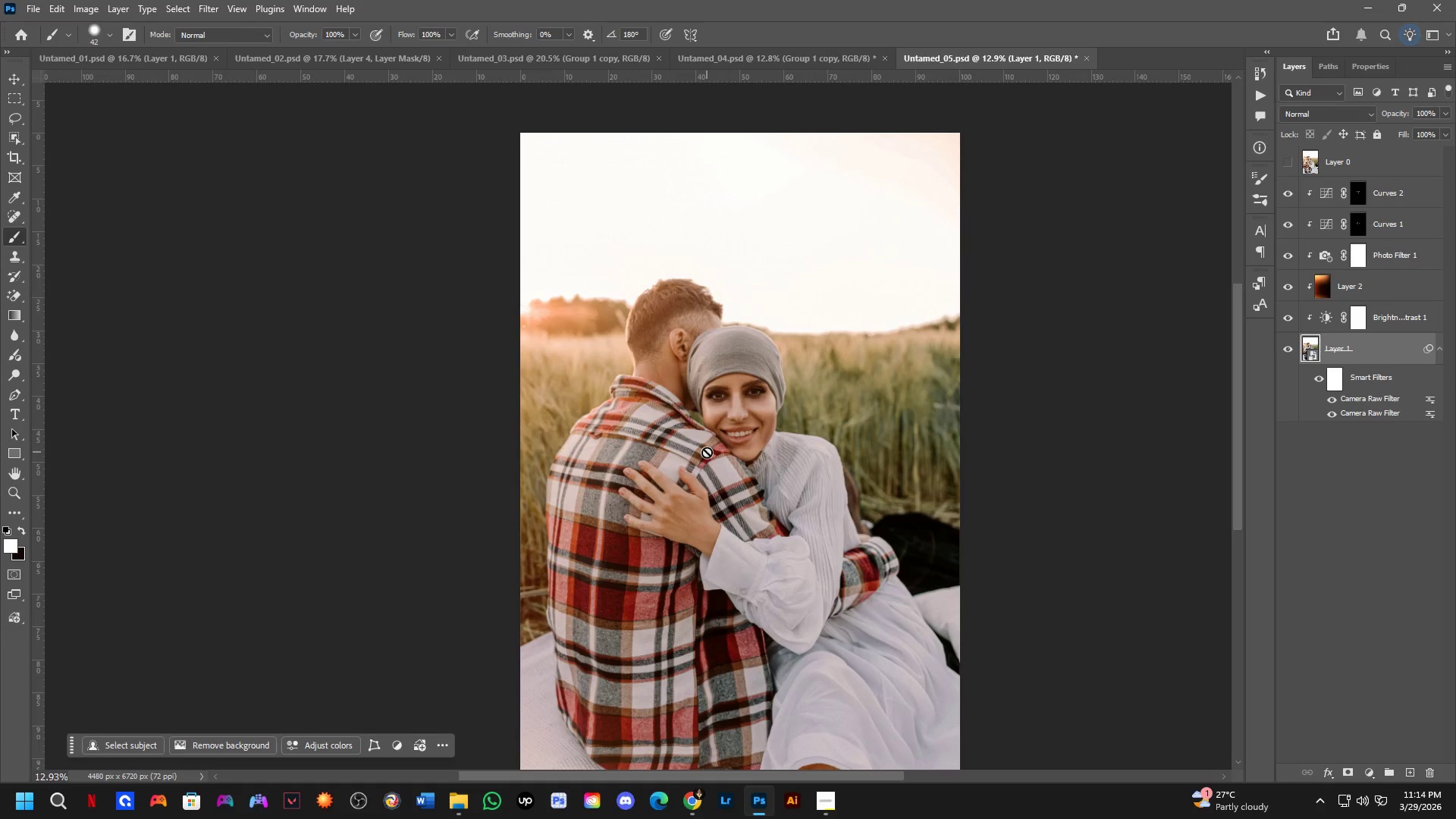 
left_click_drag(start_coordinate=[790, 438], to_coordinate=[766, 436])
 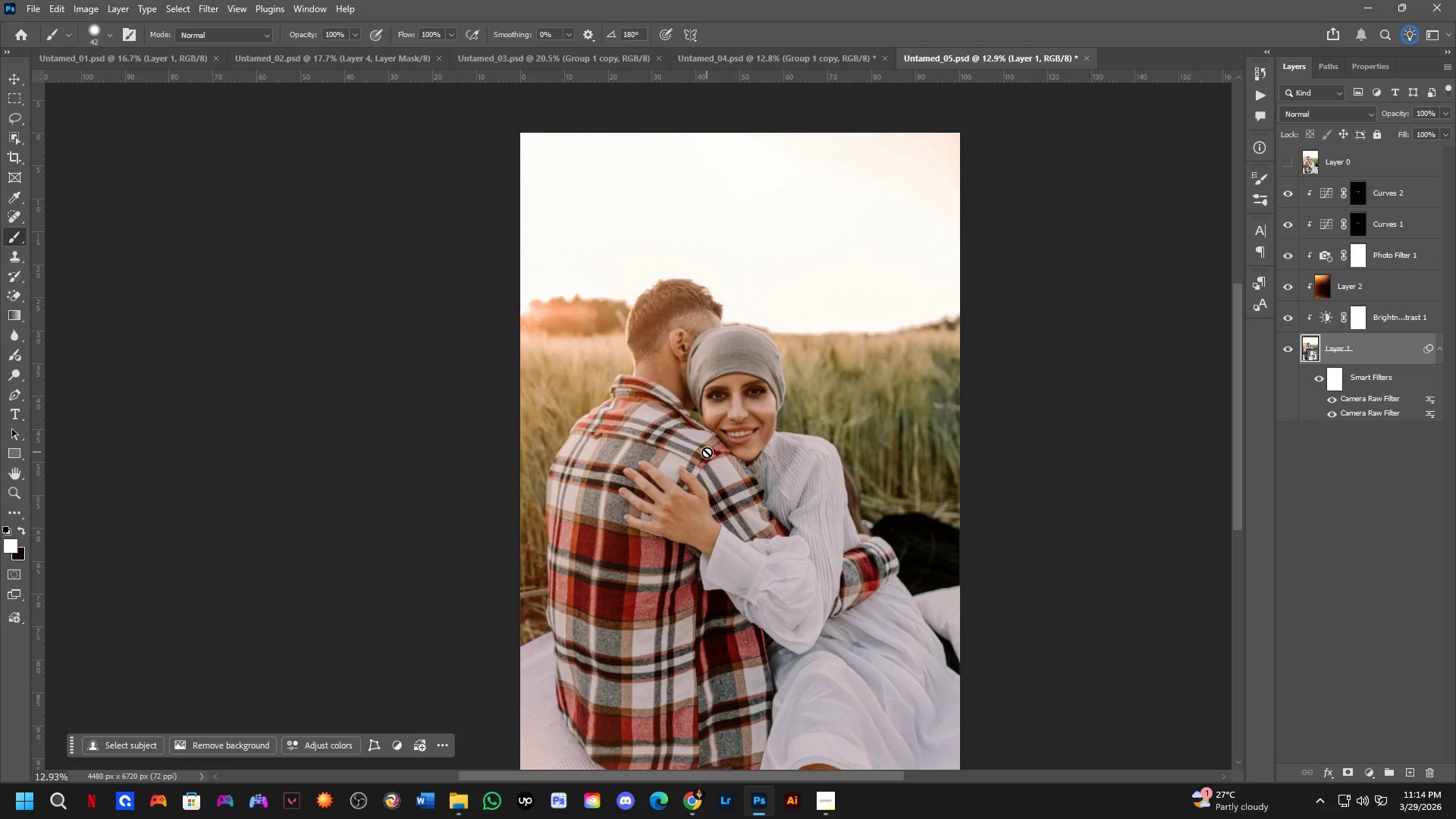 
scroll: coordinate [642, 604], scroll_direction: down, amount: 3.0
 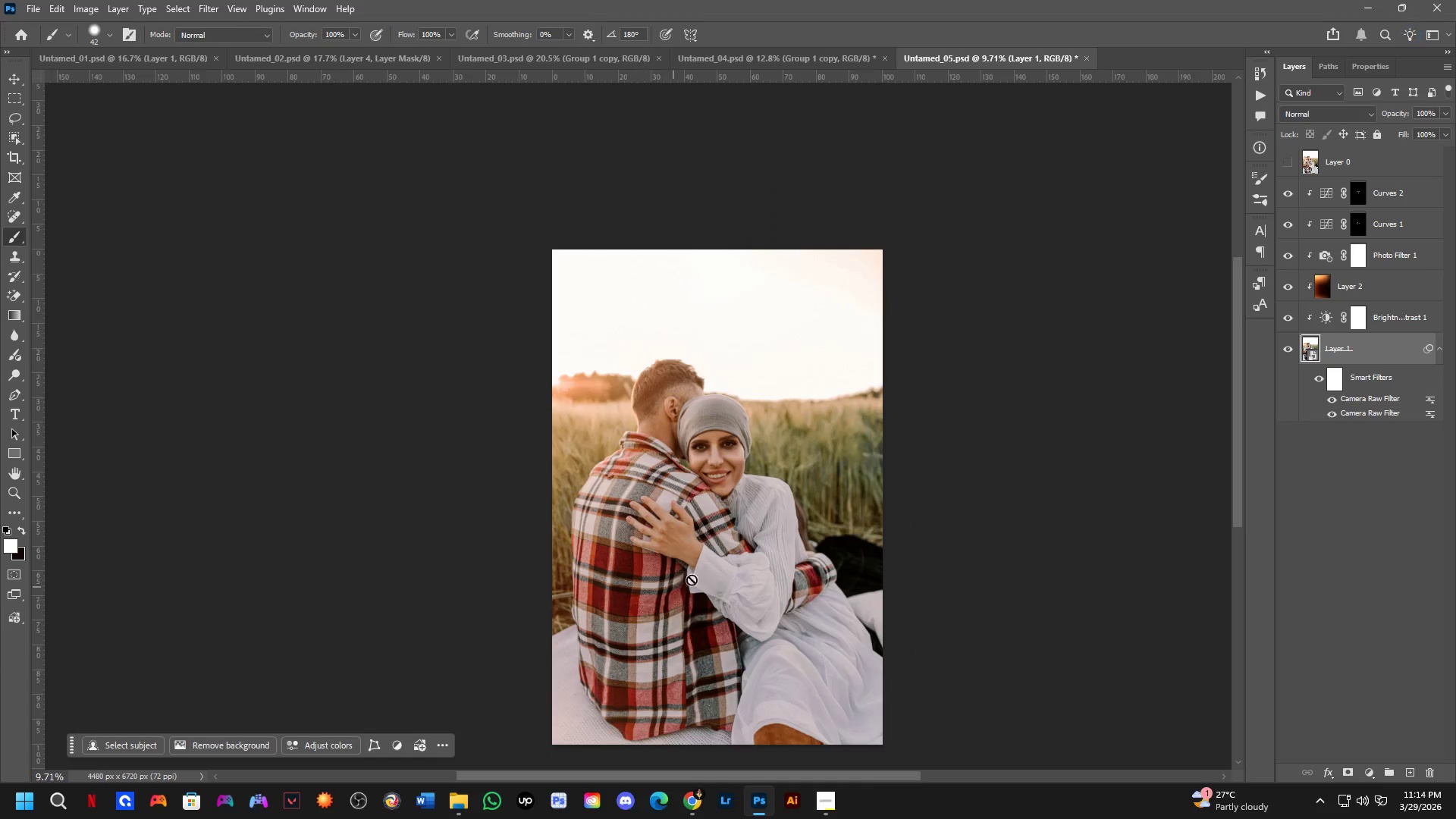 
hold_key(key=Space, duration=0.47)
 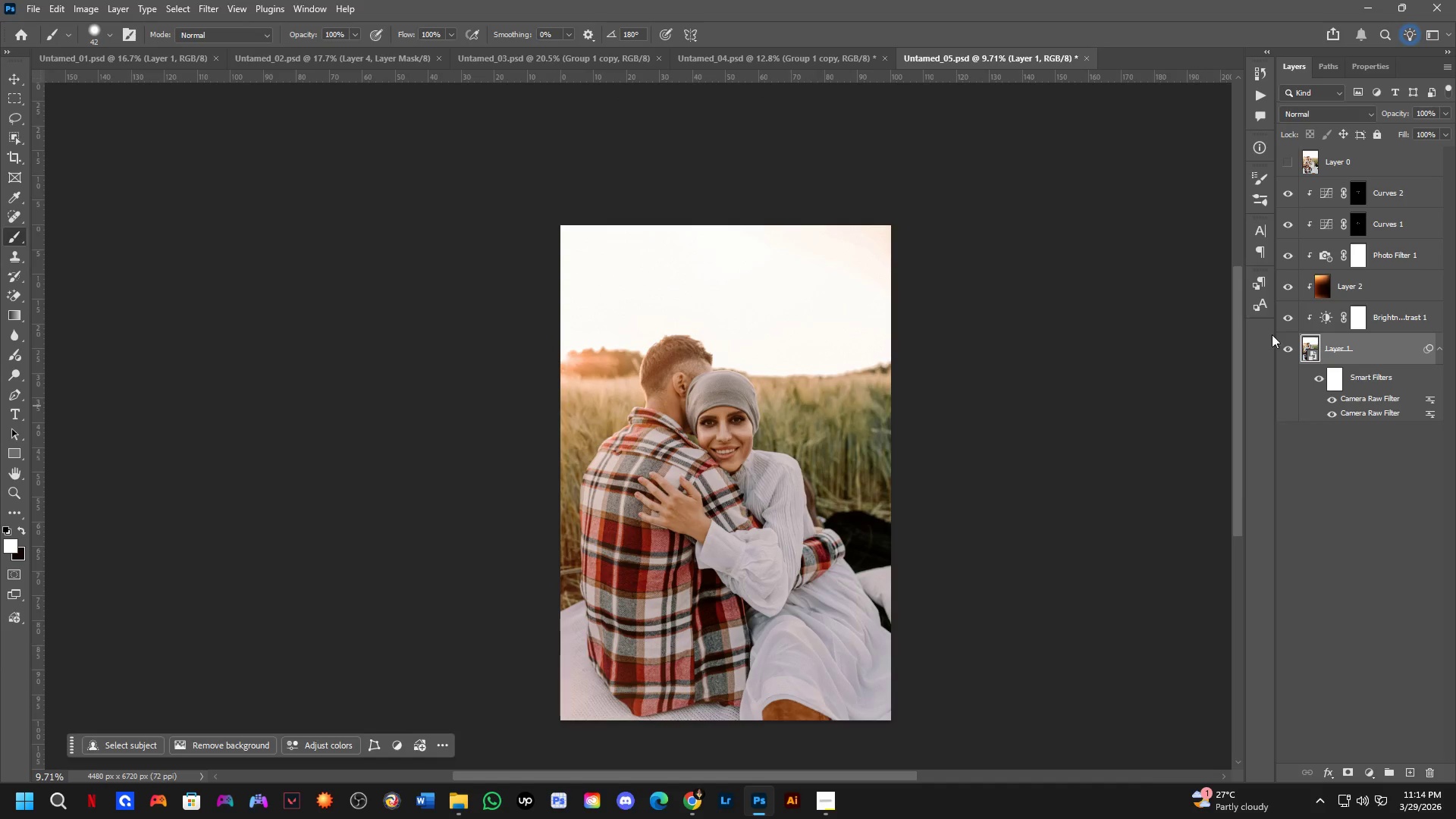 
left_click_drag(start_coordinate=[722, 562], to_coordinate=[730, 538])
 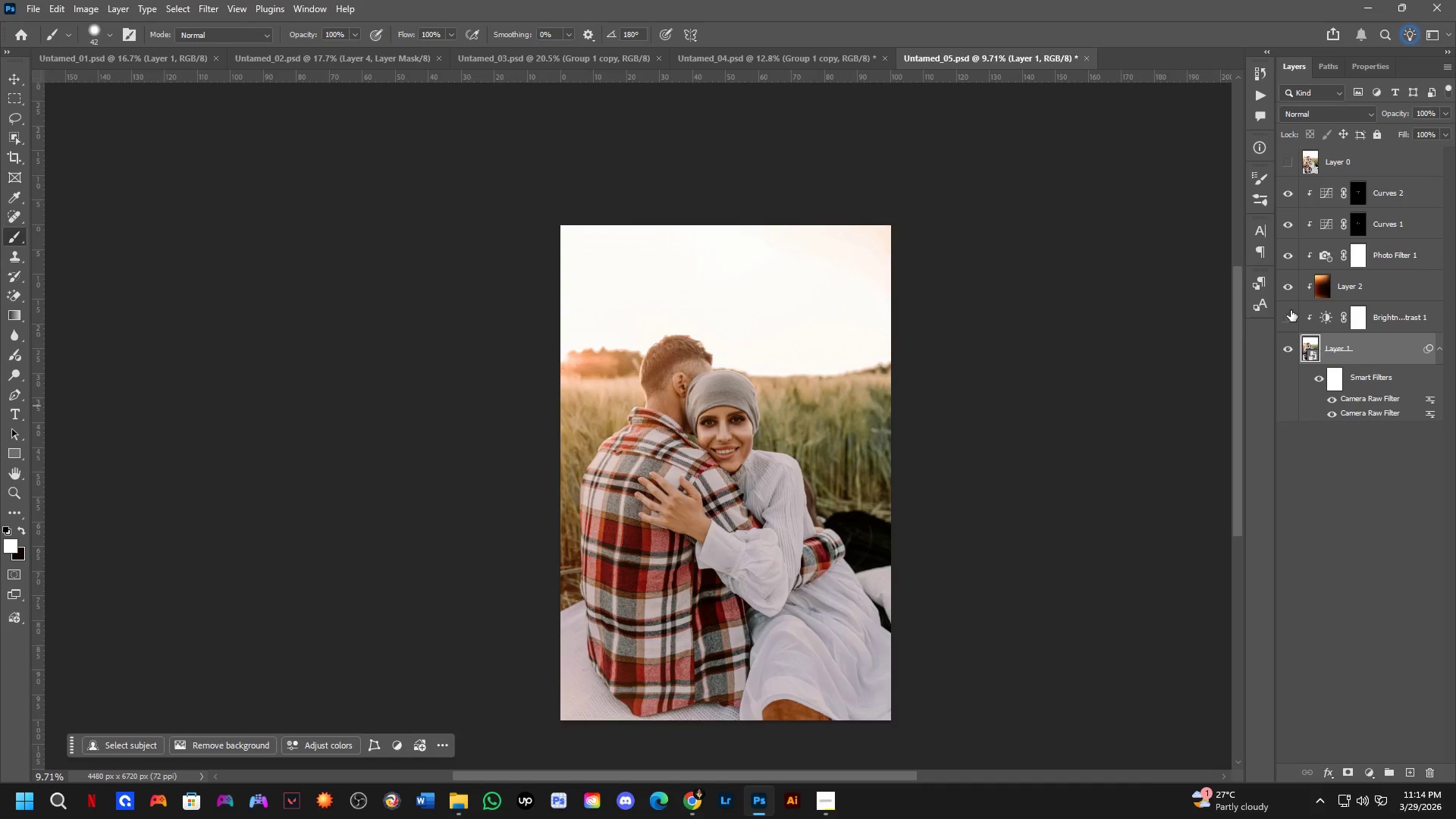 
double_click([1291, 309])
 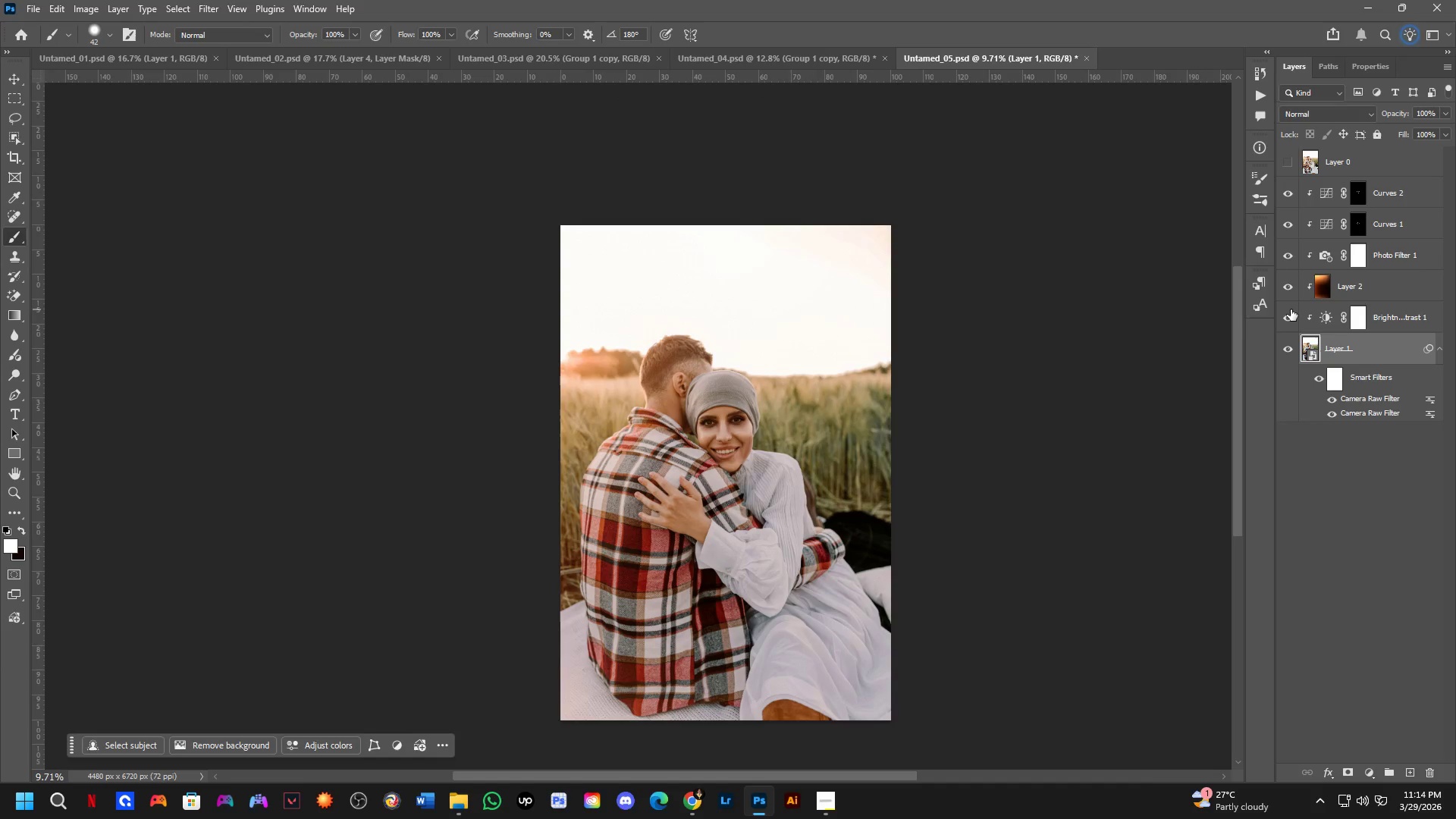 
triple_click([1291, 309])
 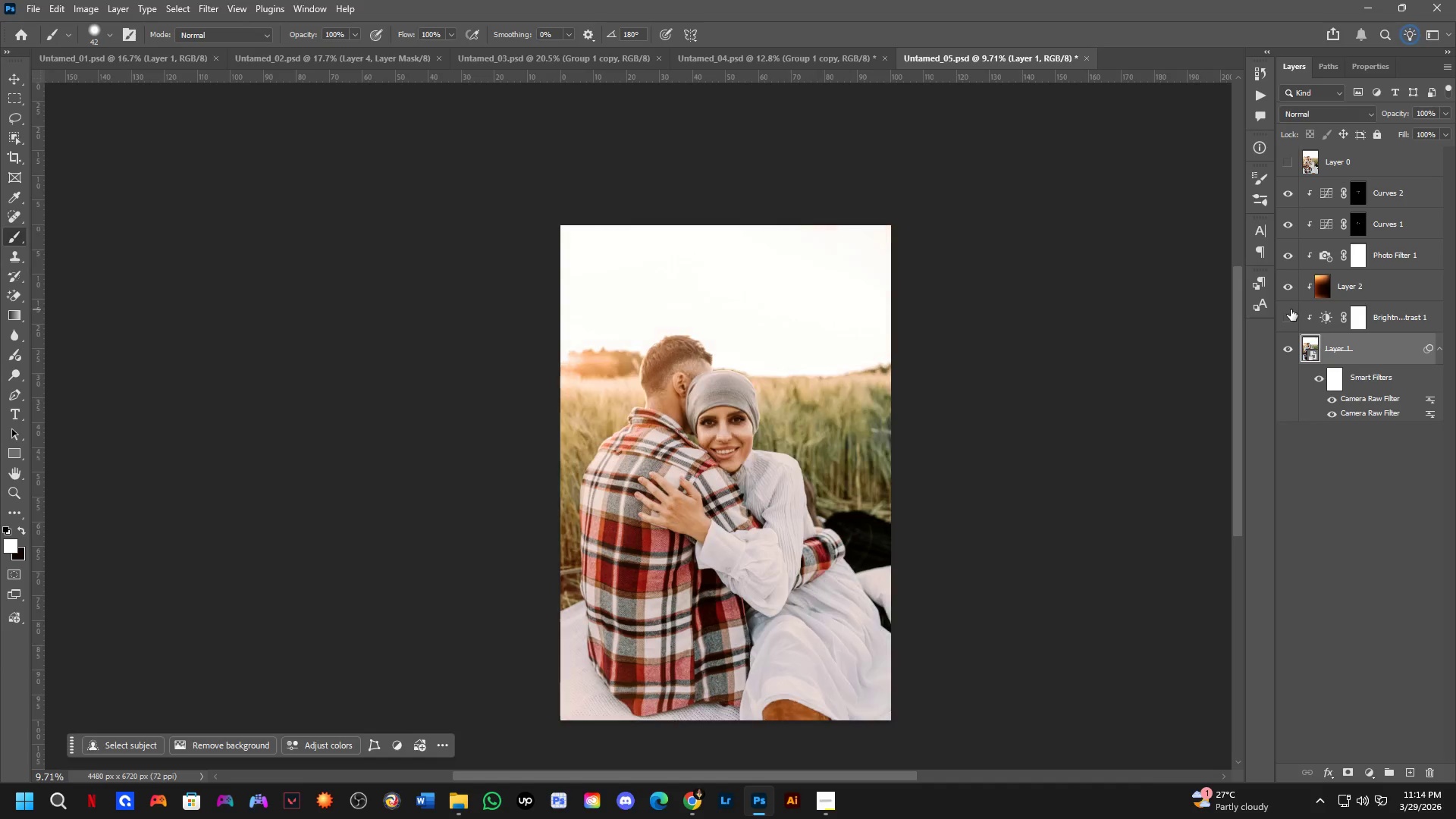 
triple_click([1291, 309])
 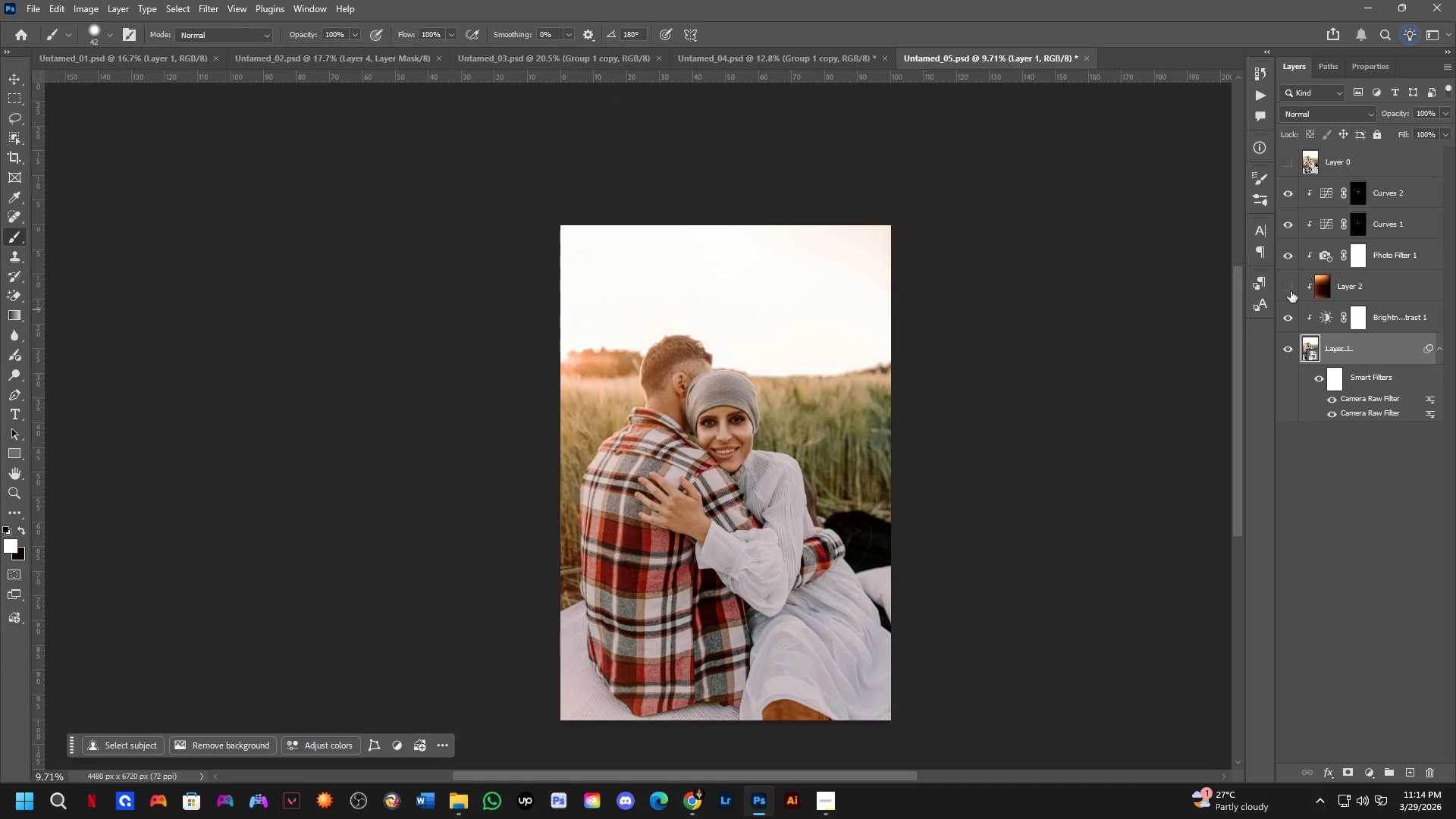 
double_click([1291, 291])
 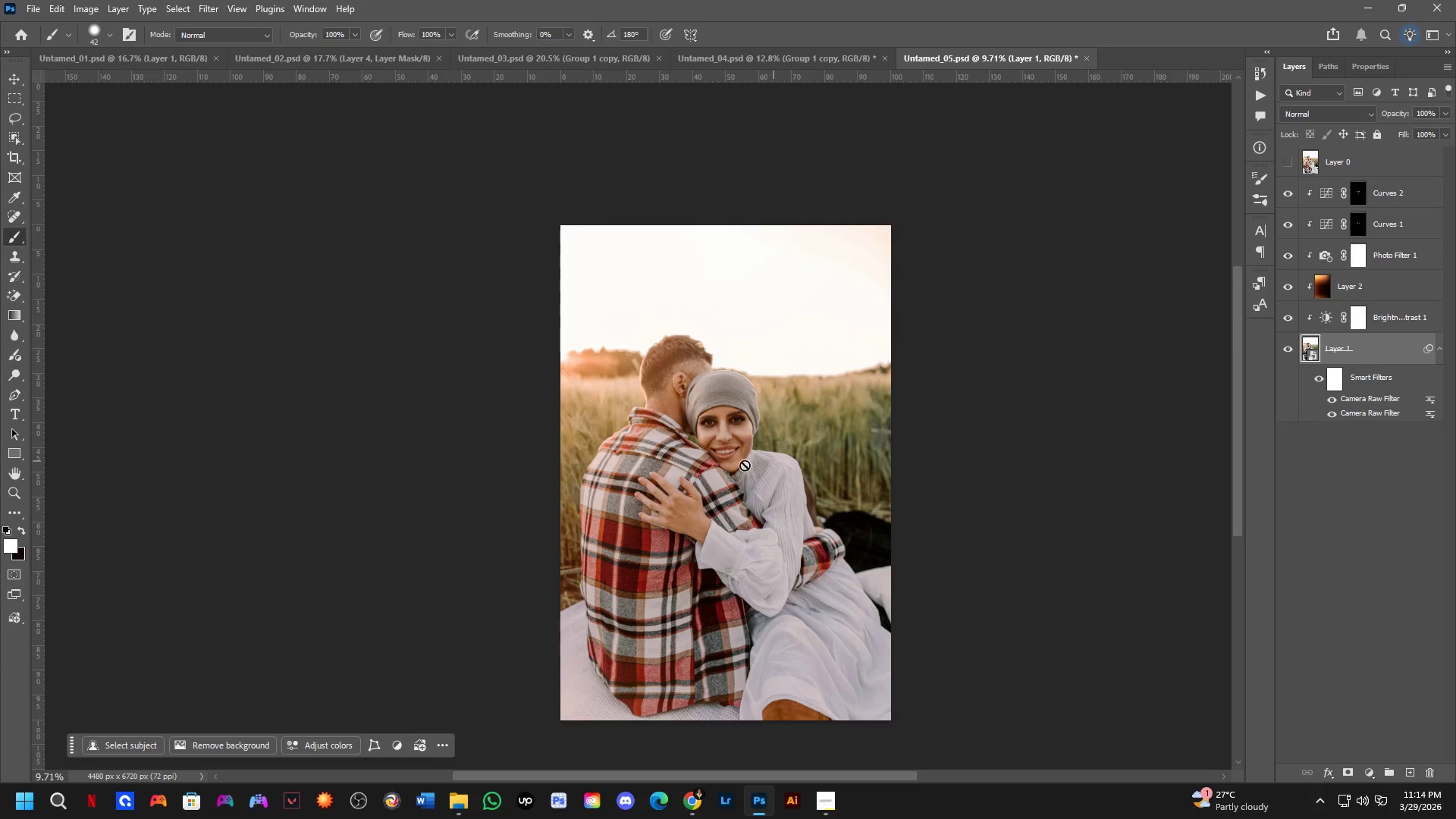 
hold_key(key=Space, duration=0.42)
 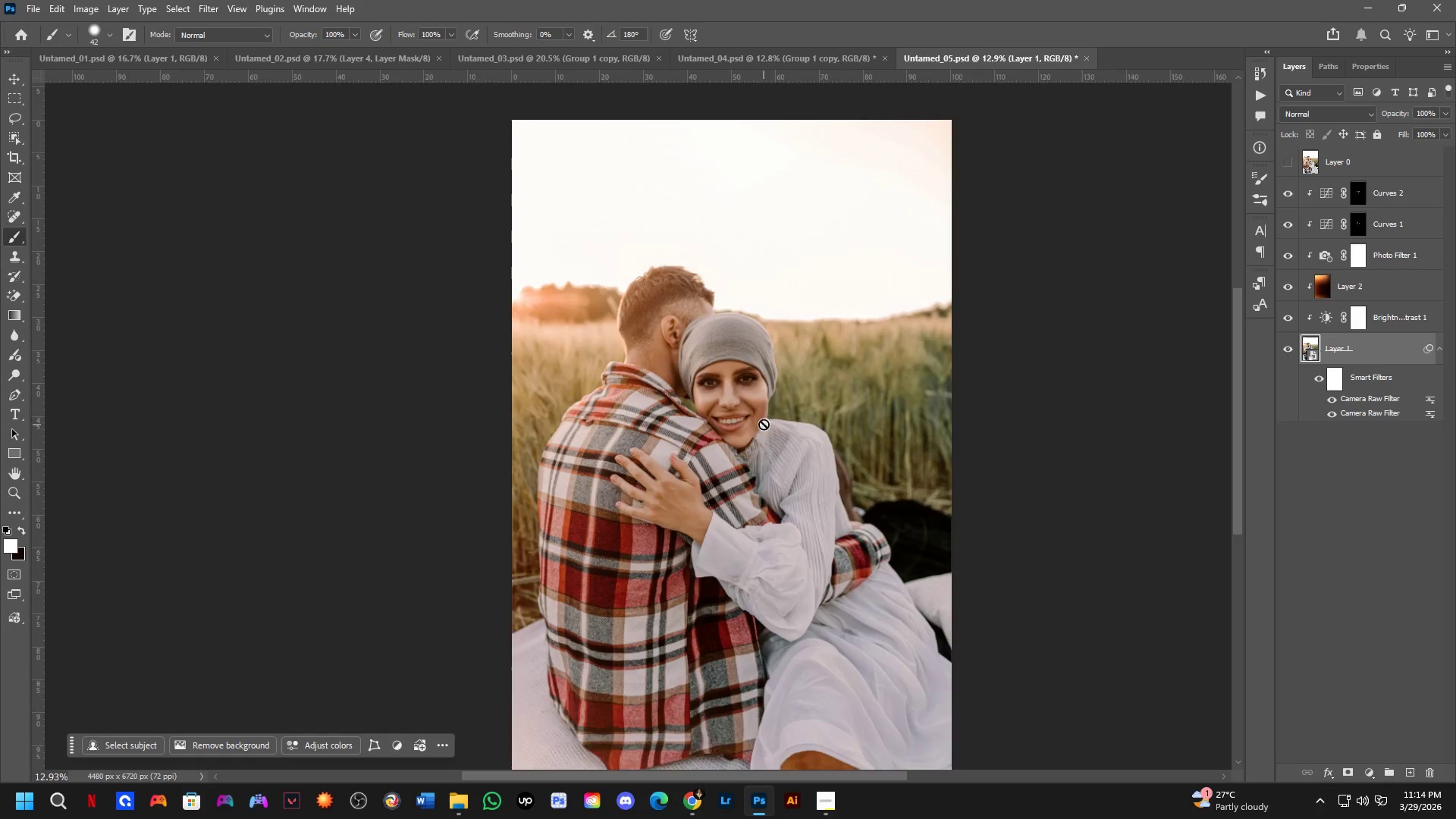 
left_click_drag(start_coordinate=[740, 465], to_coordinate=[754, 438])
 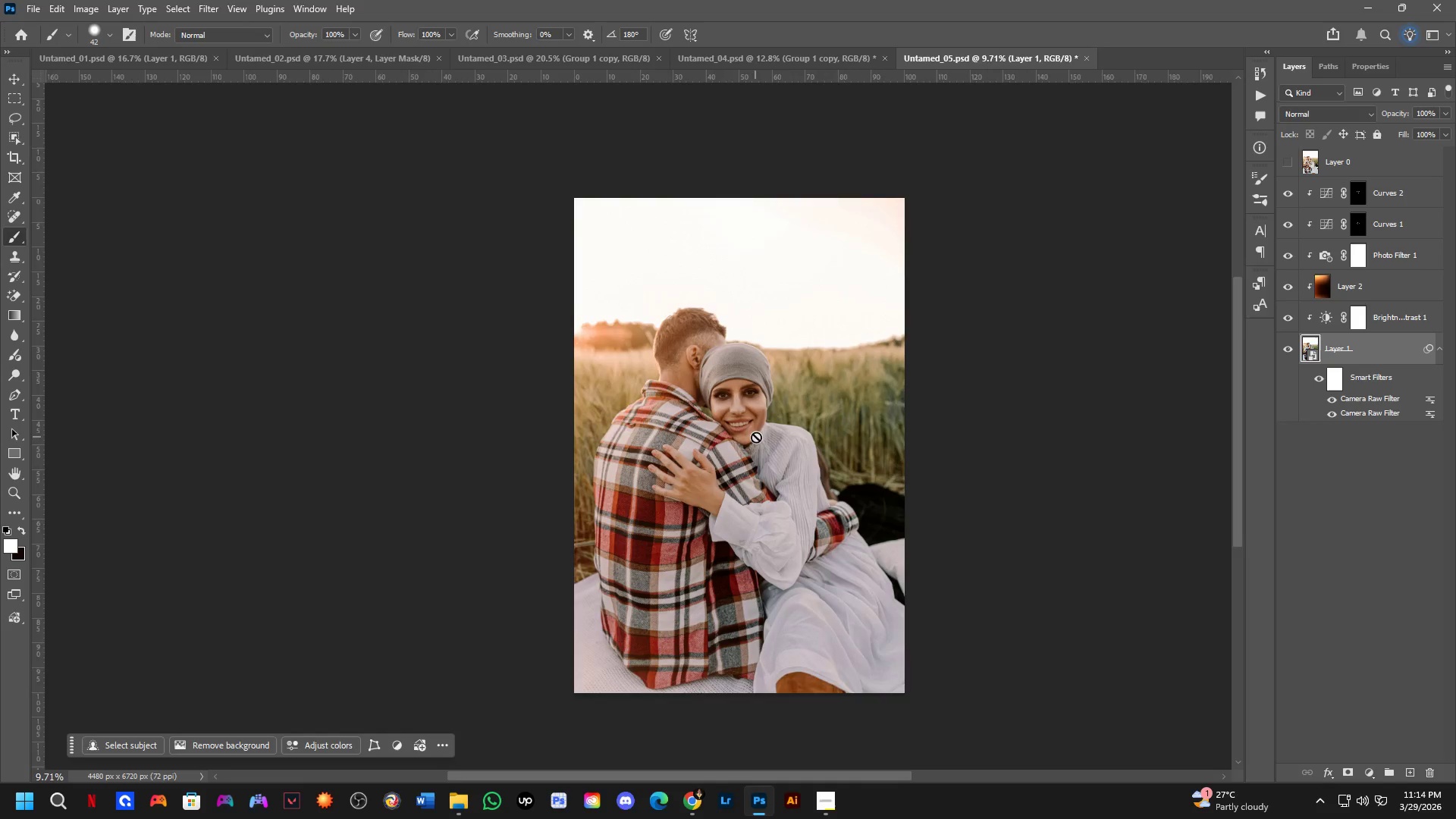 
scroll: coordinate [771, 420], scroll_direction: up, amount: 5.0
 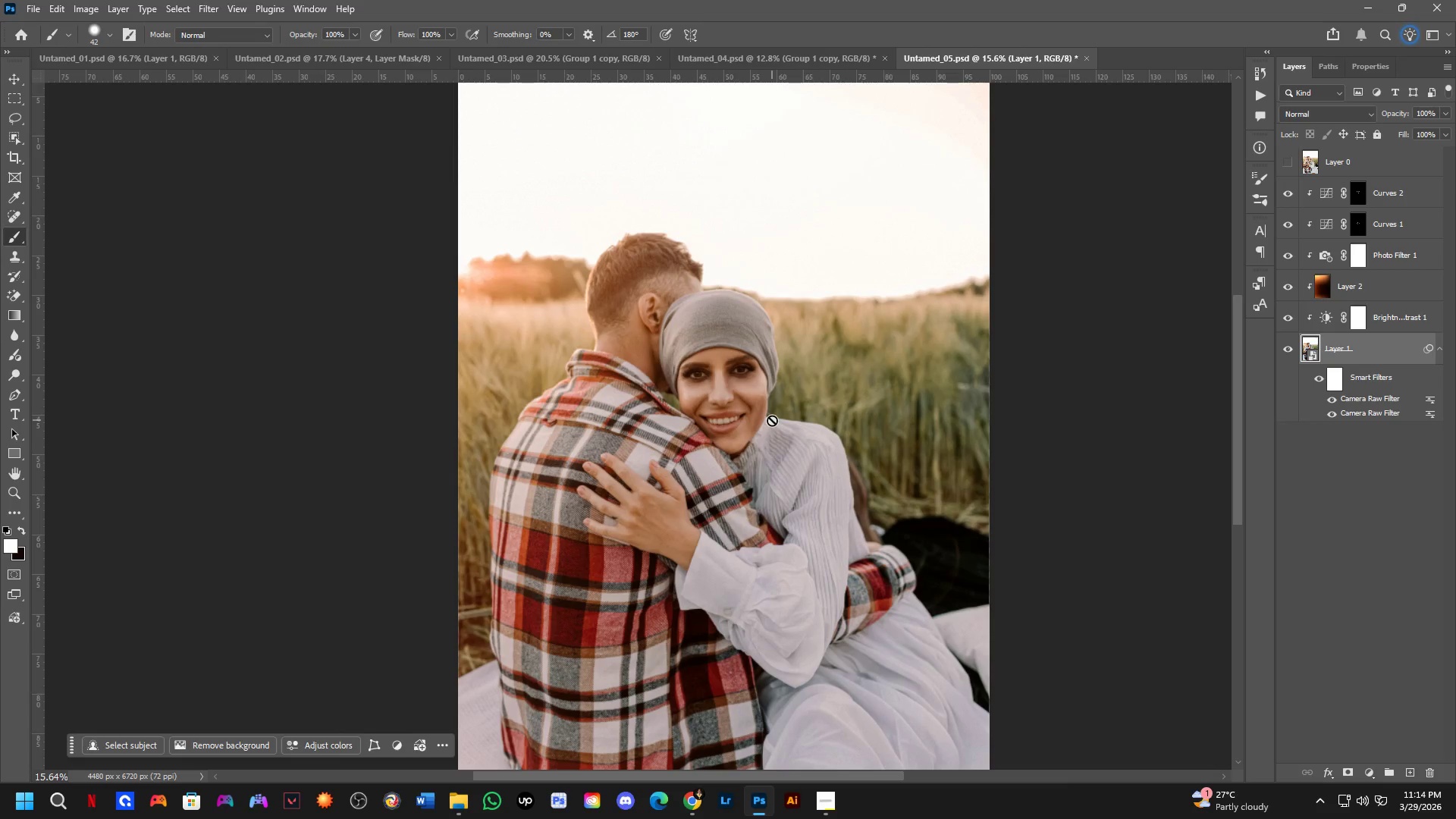 
scroll: coordinate [748, 368], scroll_direction: down, amount: 2.0
 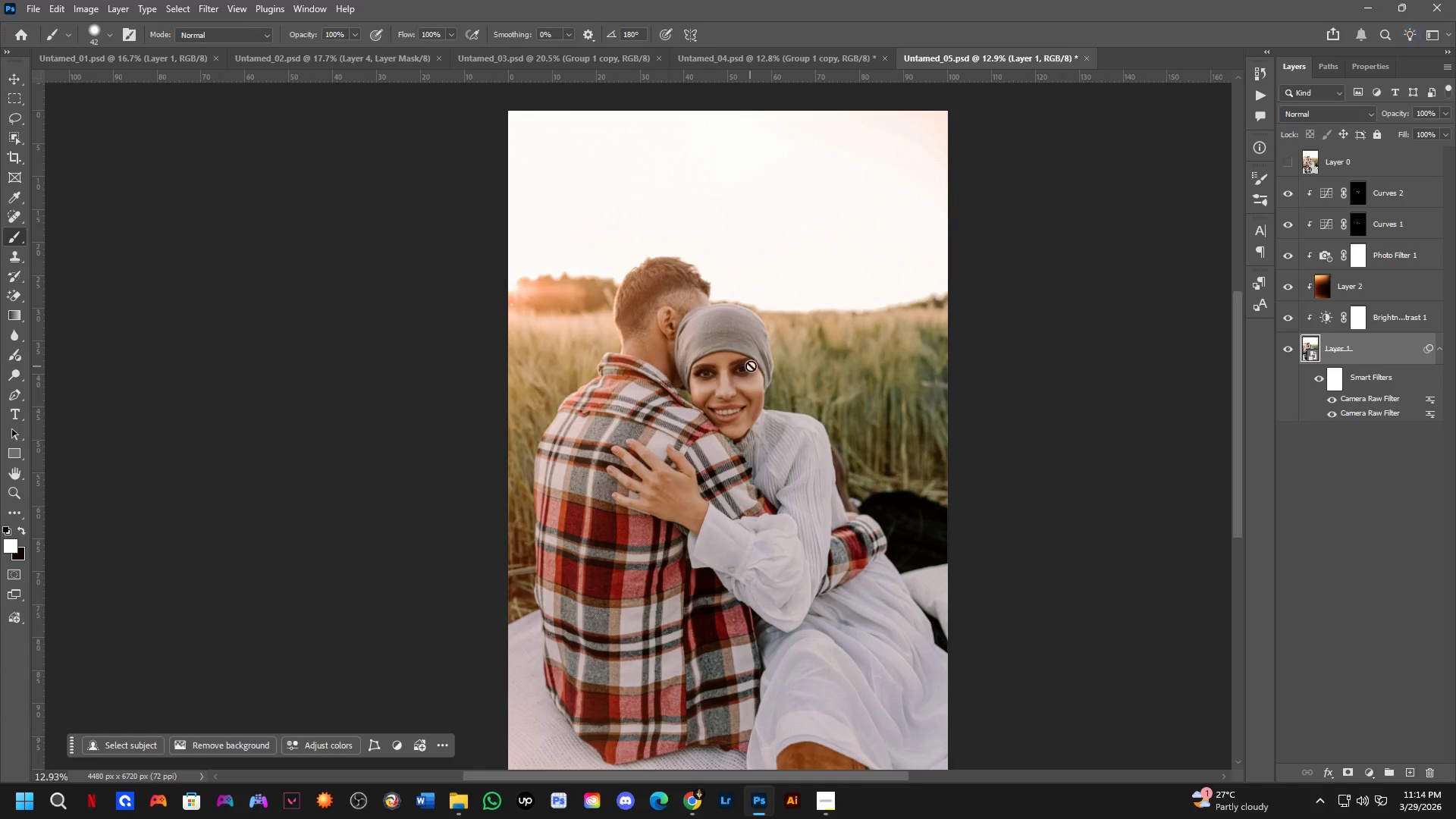 
hold_key(key=Space, duration=0.45)
 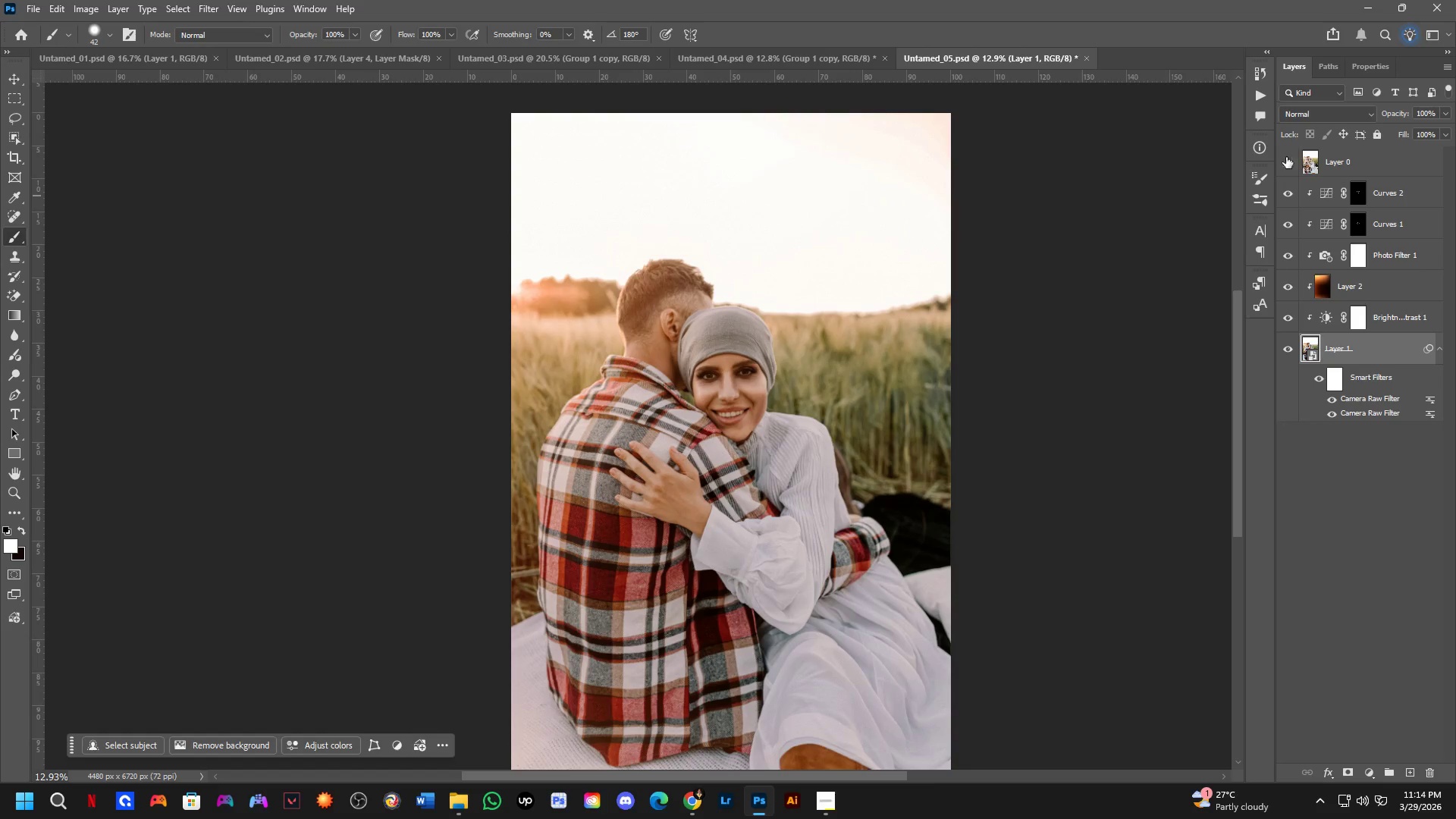 
left_click([1278, 160])
 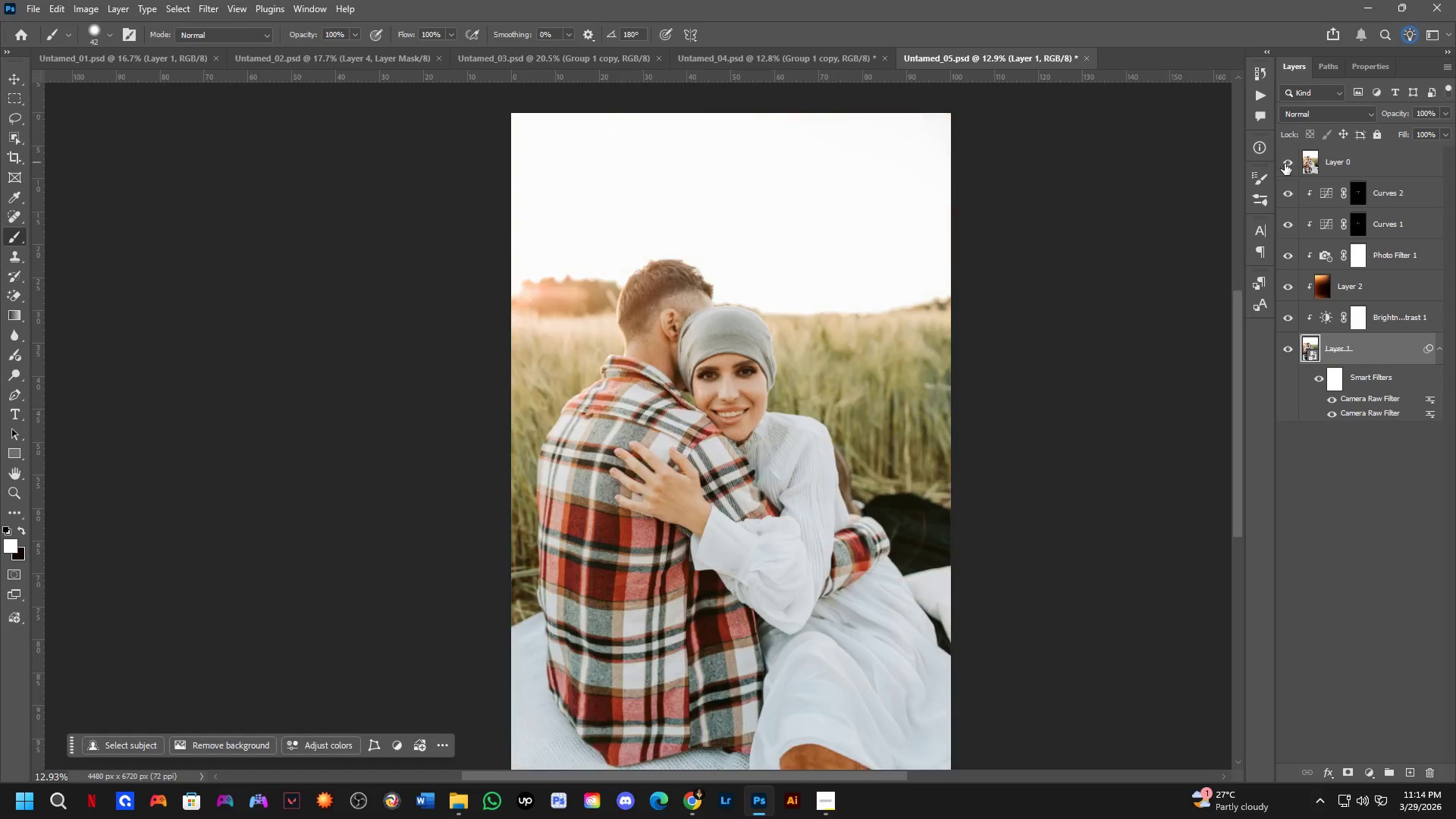 
double_click([1286, 164])
 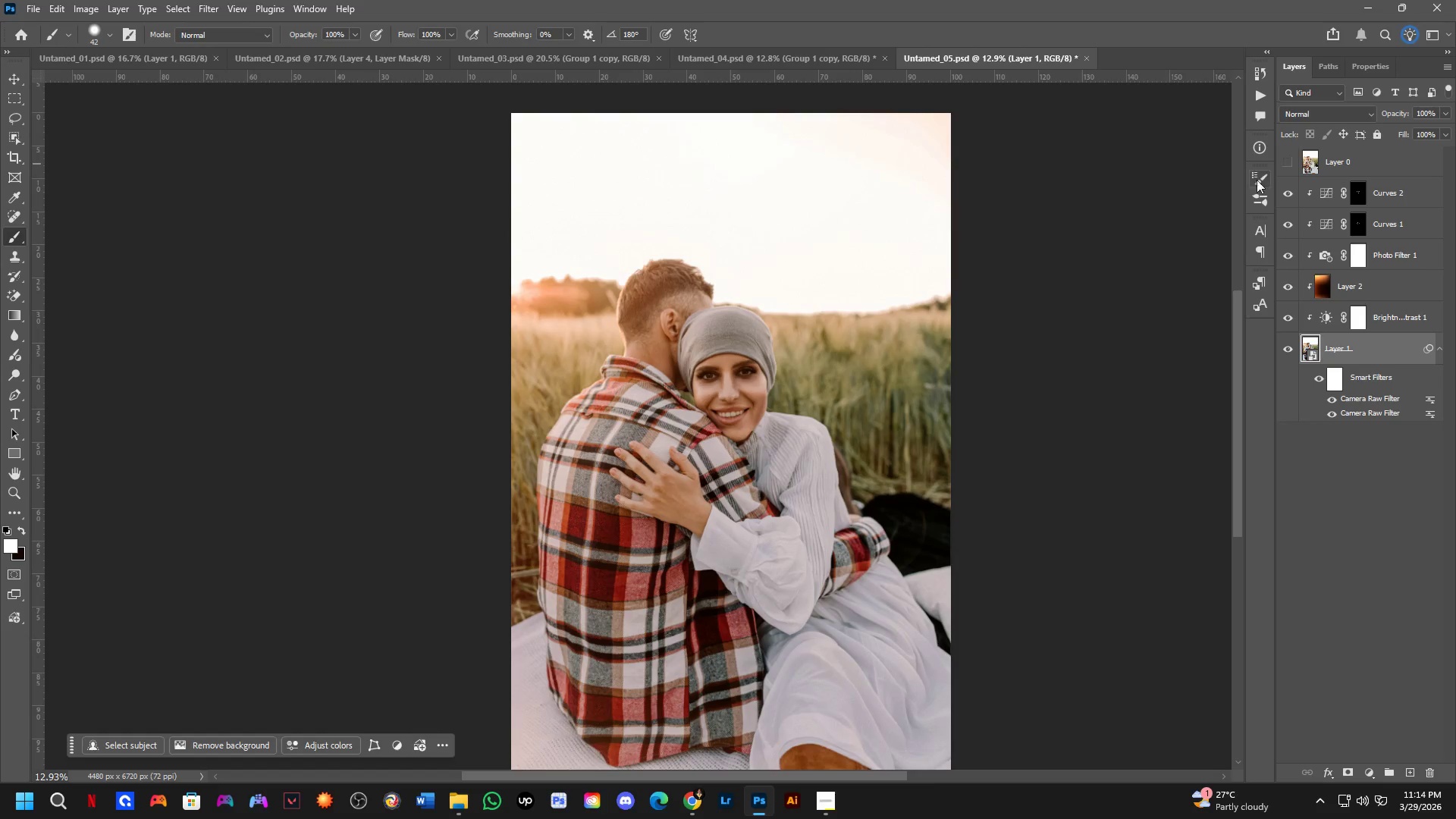 
hold_key(key=Space, duration=0.52)
 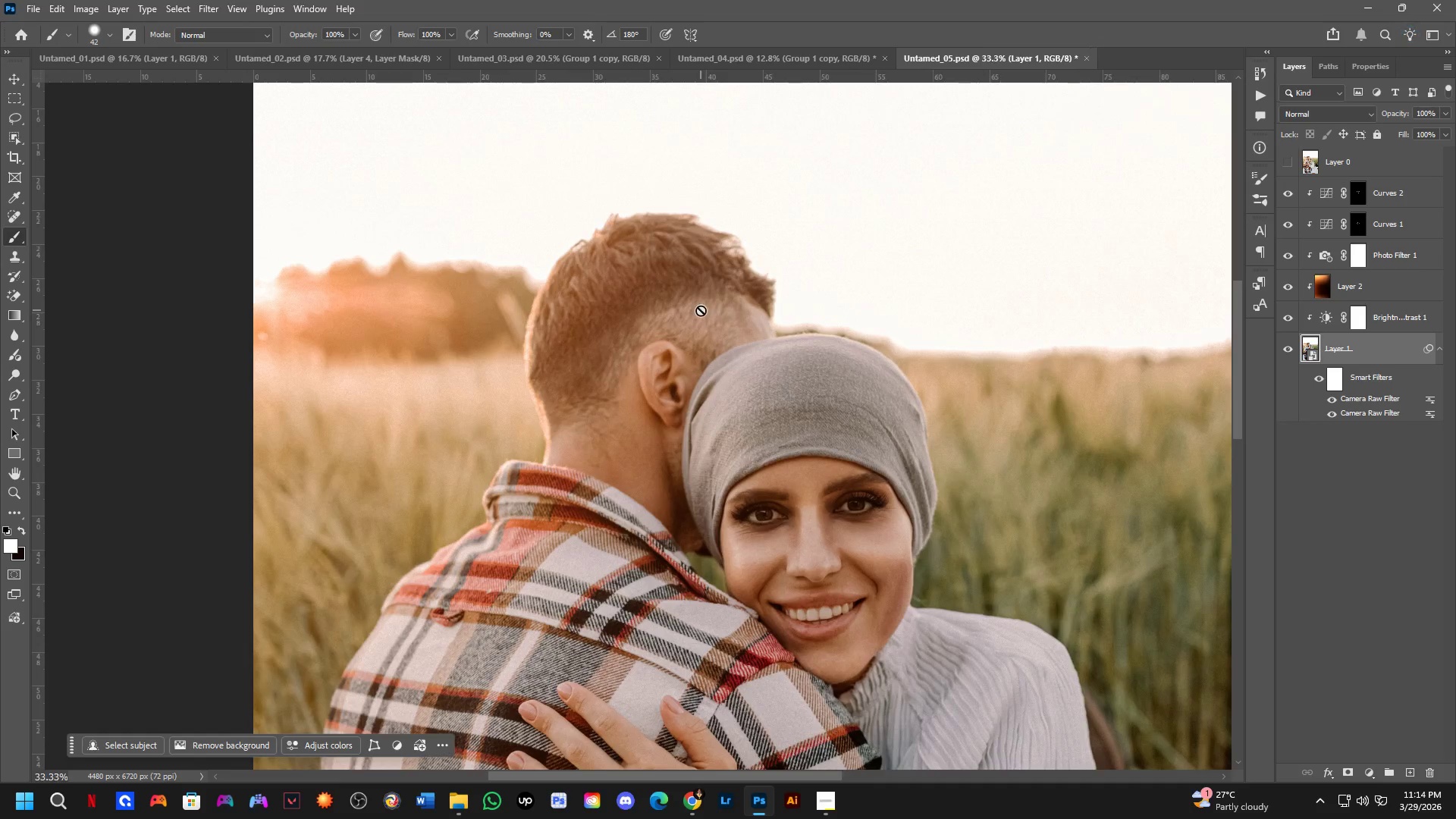 
left_click_drag(start_coordinate=[764, 364], to_coordinate=[780, 378])
 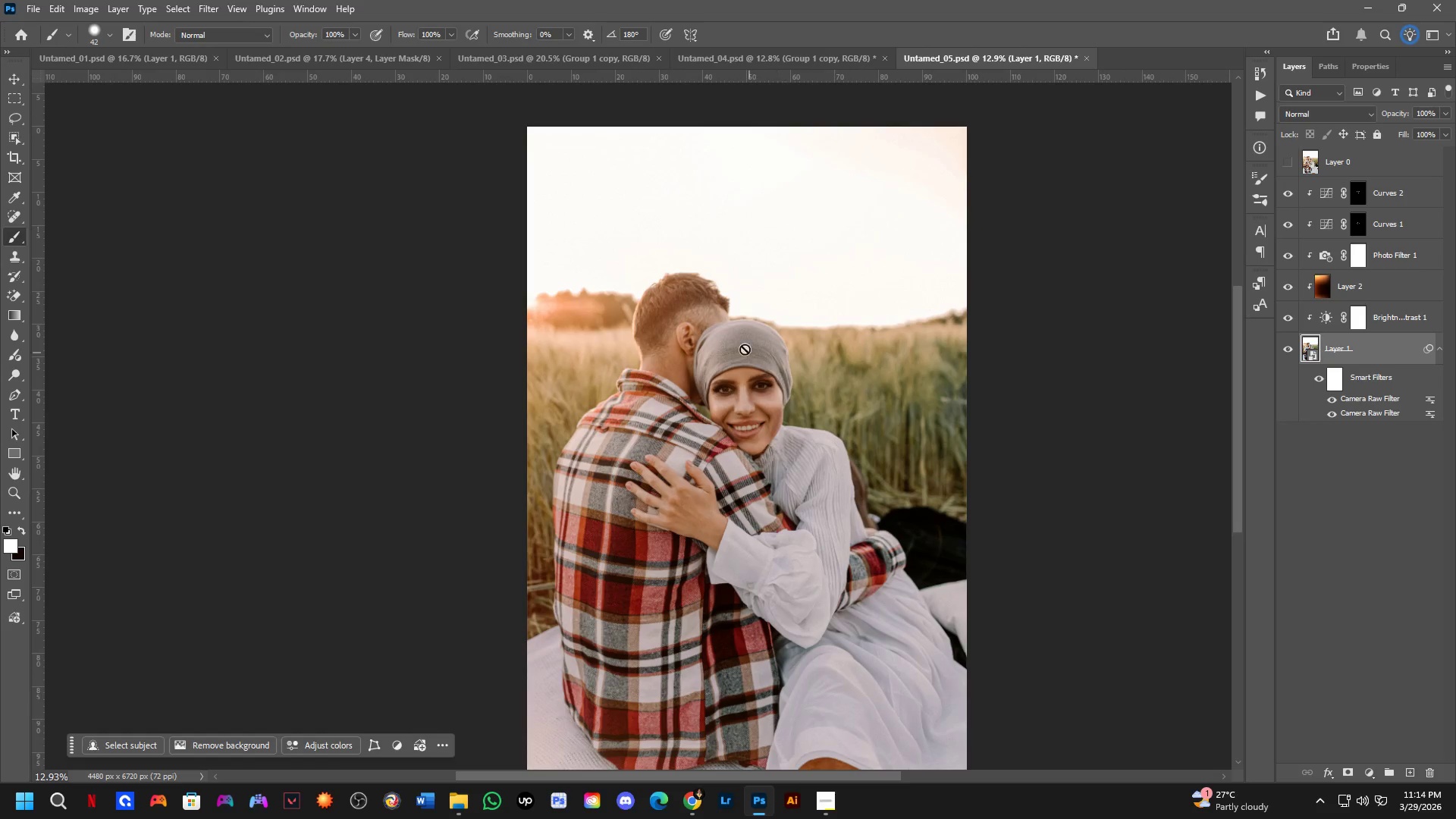 
key(Shift+ShiftLeft)
 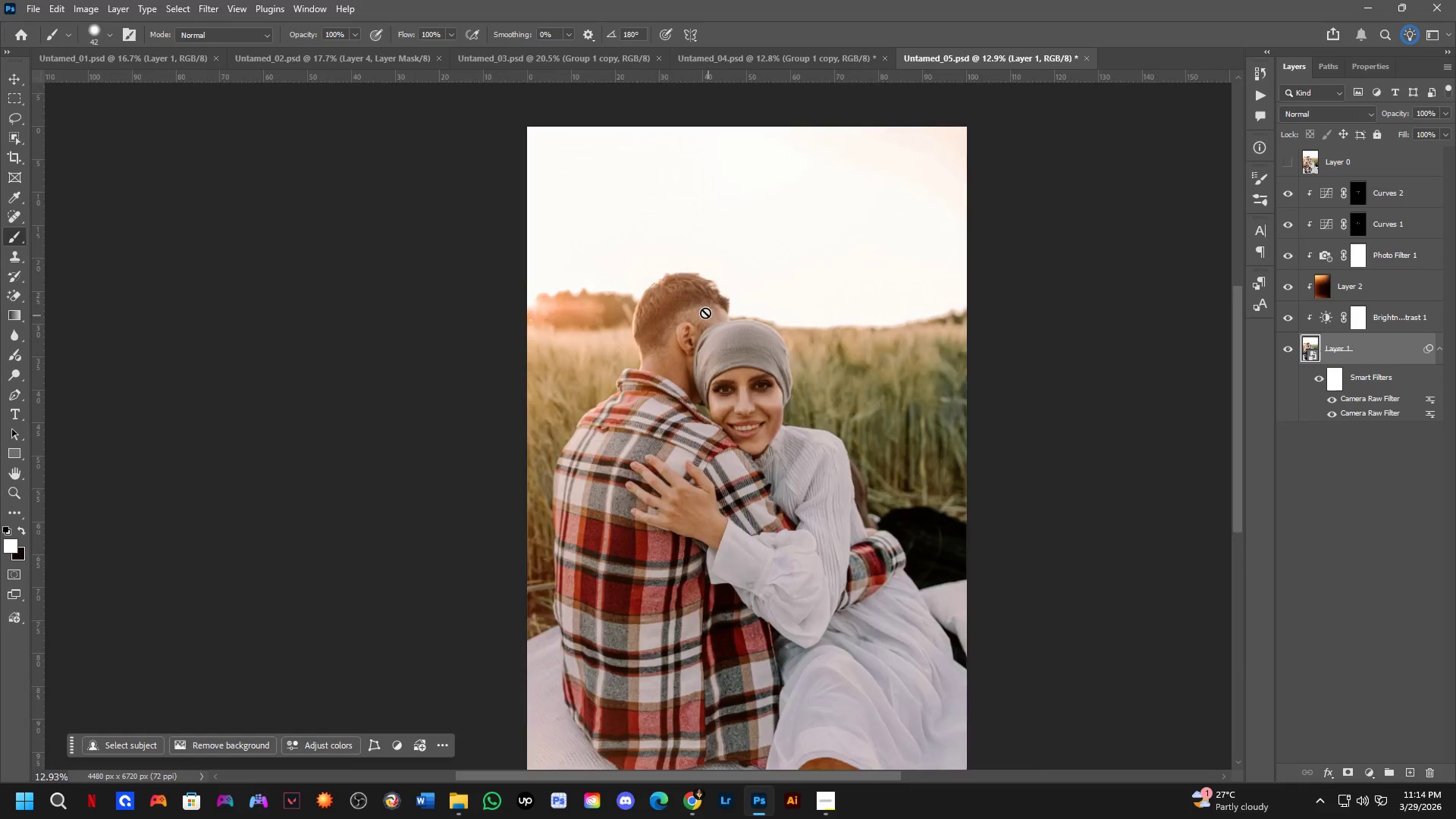 
scroll: coordinate [701, 310], scroll_direction: up, amount: 6.0
 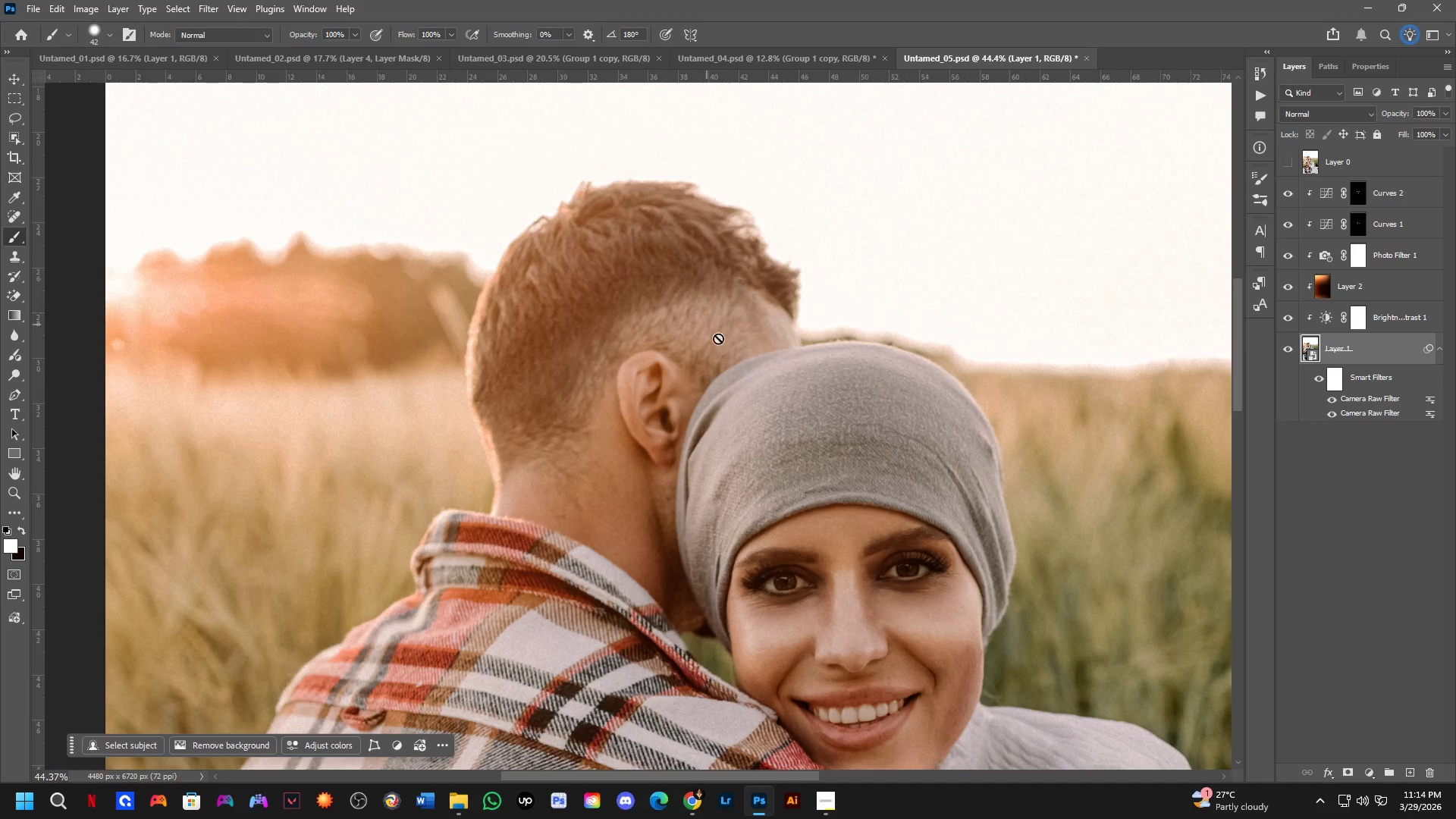 
hold_key(key=Space, duration=0.52)
 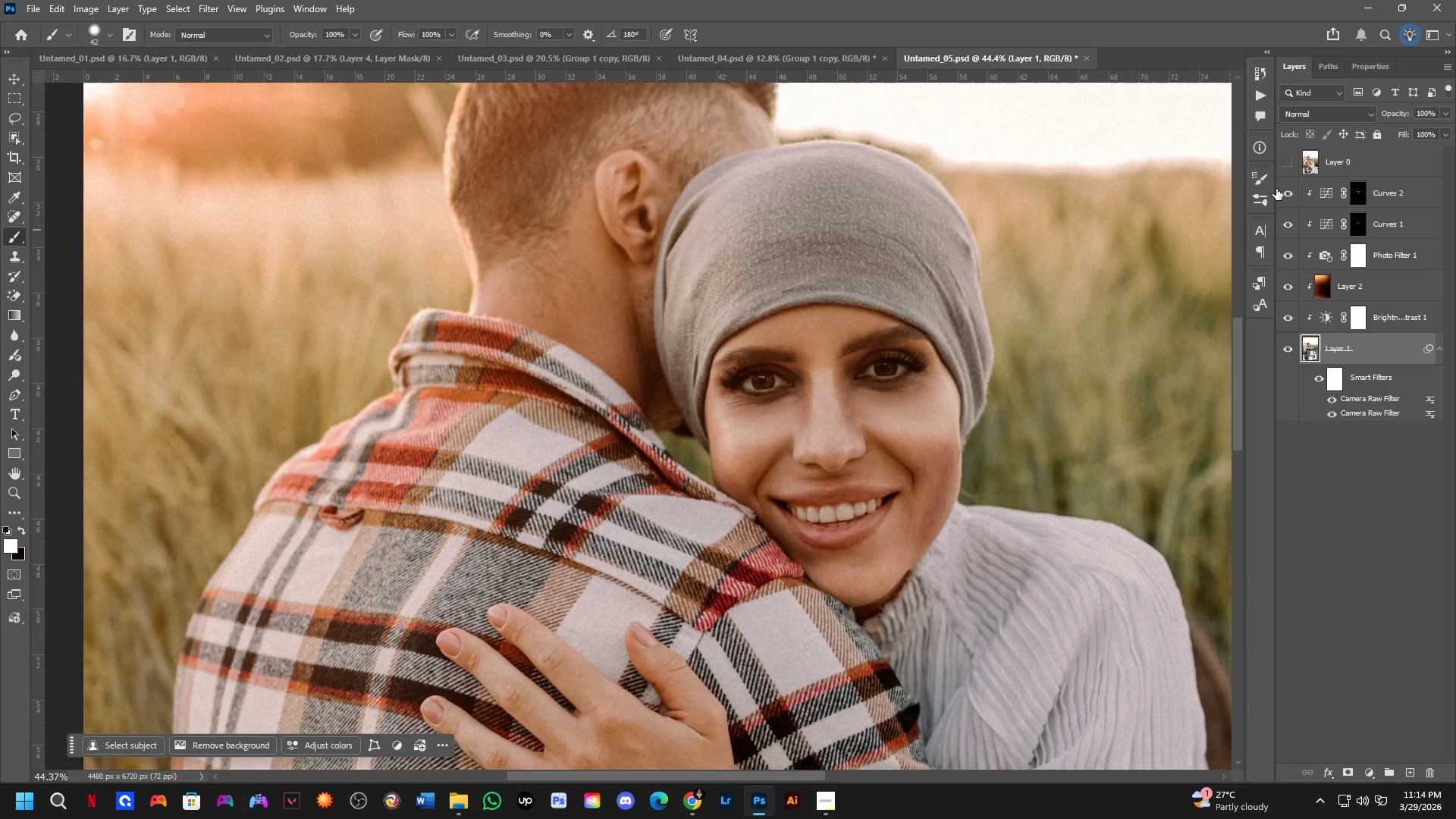 
left_click_drag(start_coordinate=[875, 575], to_coordinate=[853, 374])
 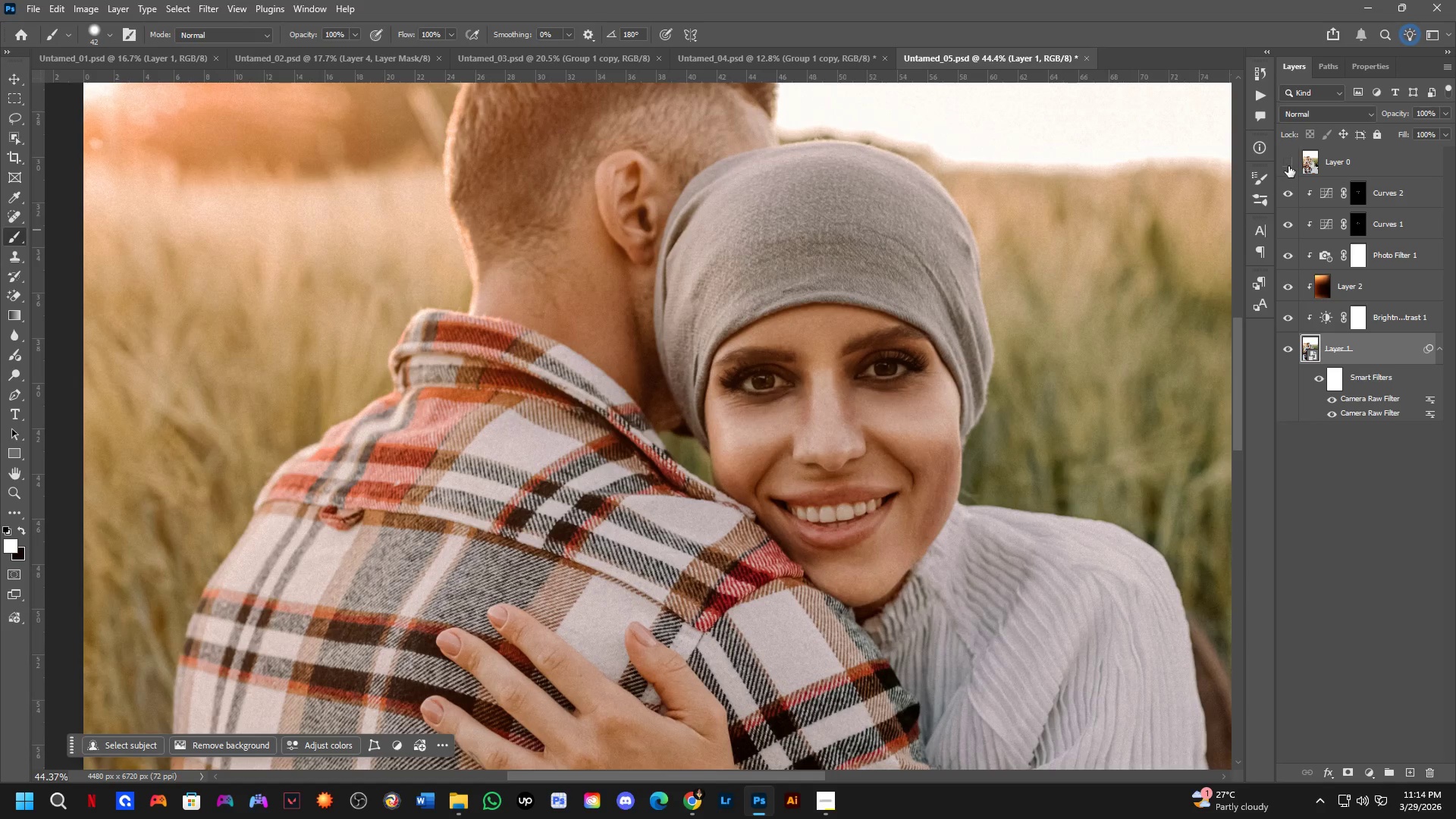 
left_click([1291, 161])
 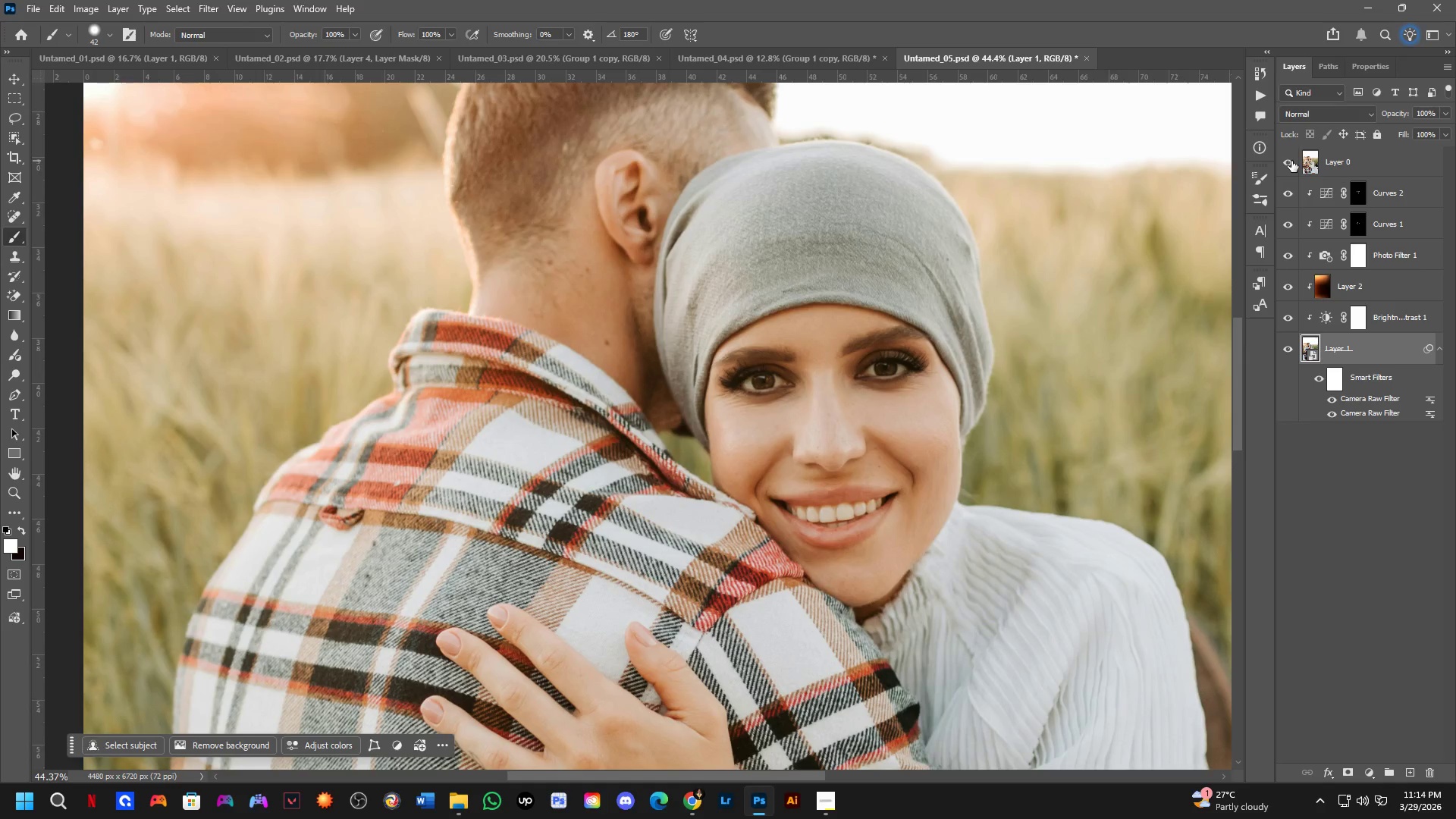 
left_click([1287, 162])
 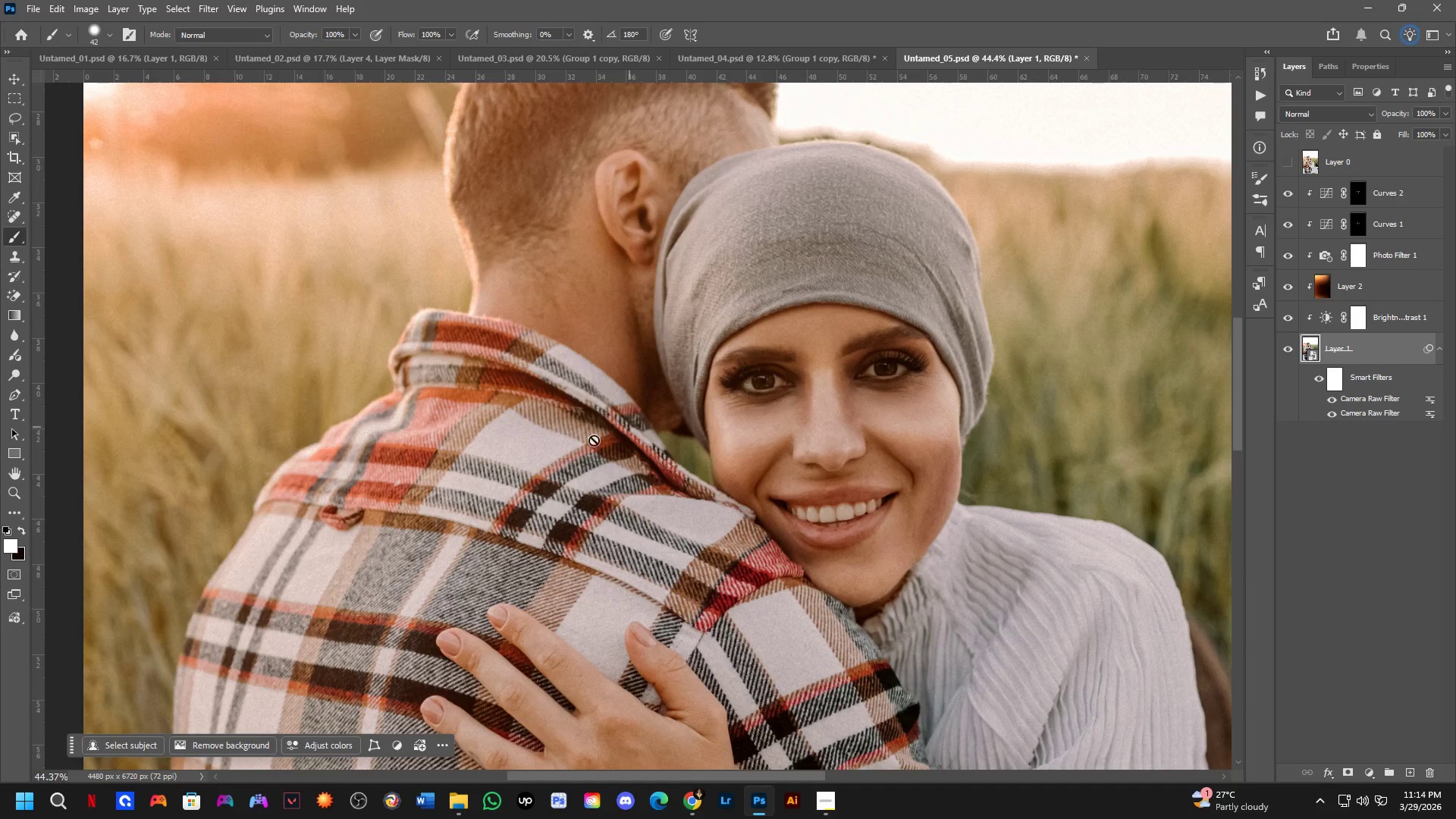 
scroll: coordinate [579, 444], scroll_direction: down, amount: 2.0
 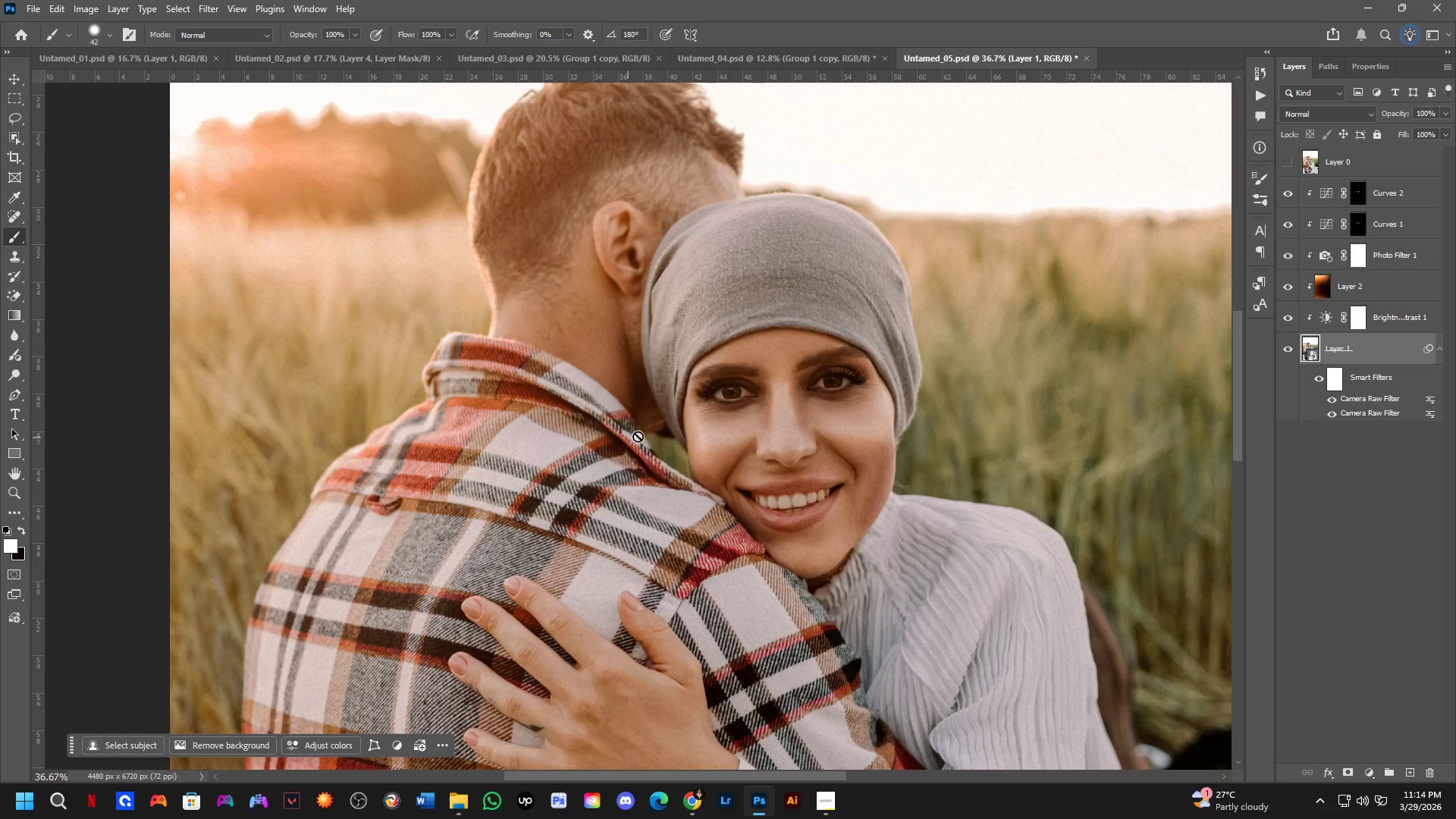 
hold_key(key=Space, duration=0.5)
 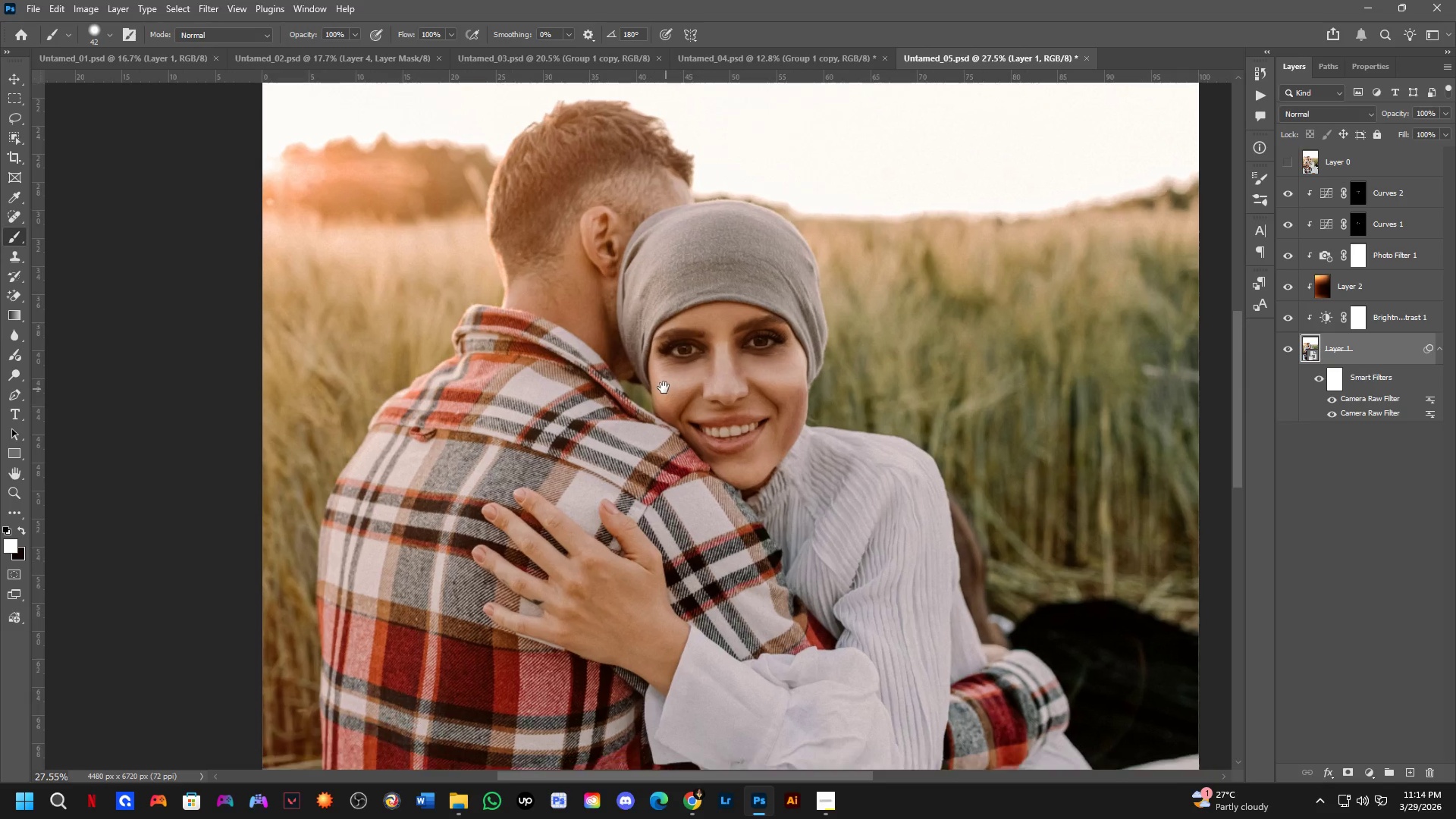 
left_click_drag(start_coordinate=[673, 431], to_coordinate=[657, 397])
 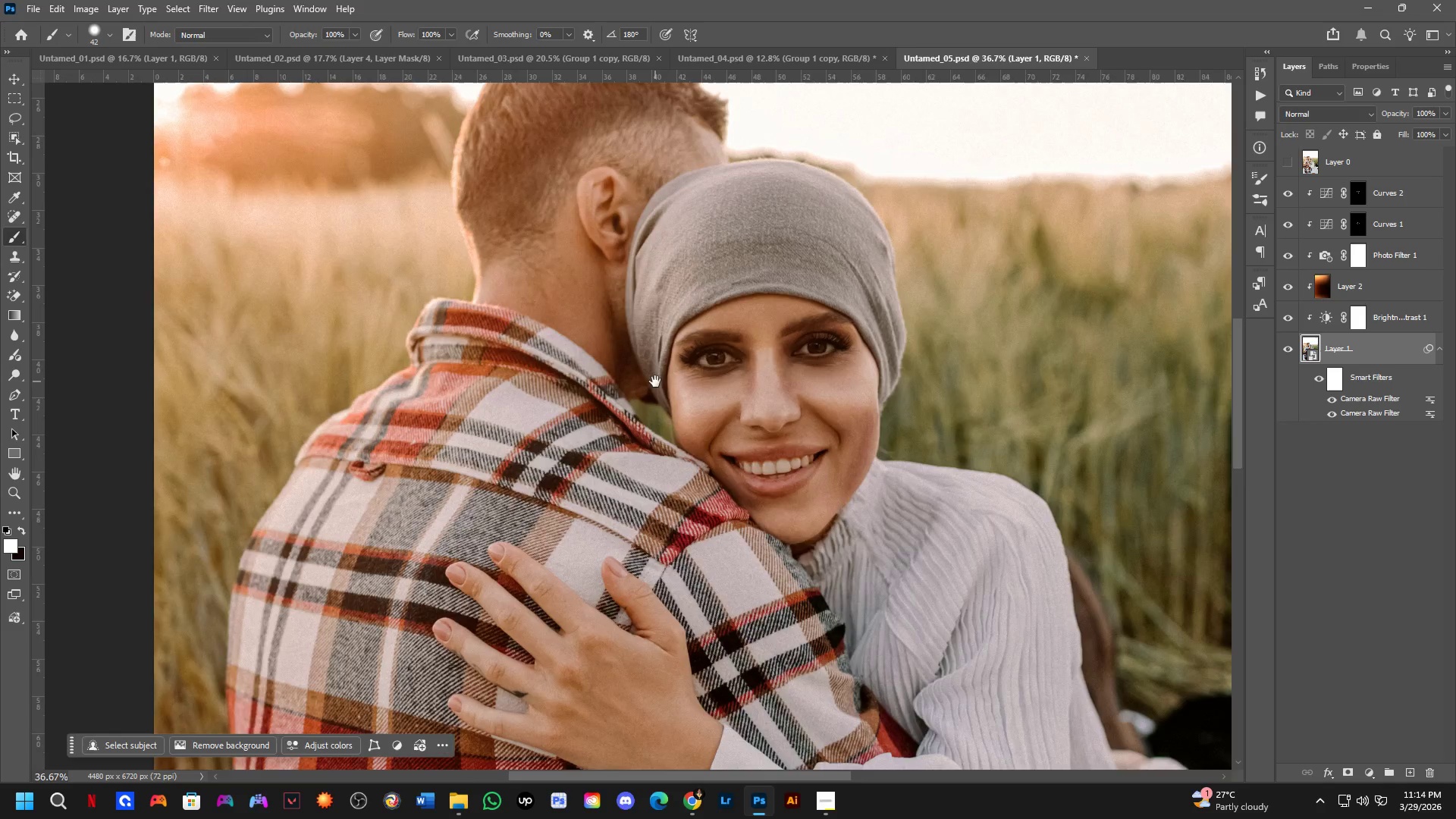 
scroll: coordinate [655, 381], scroll_direction: down, amount: 3.0
 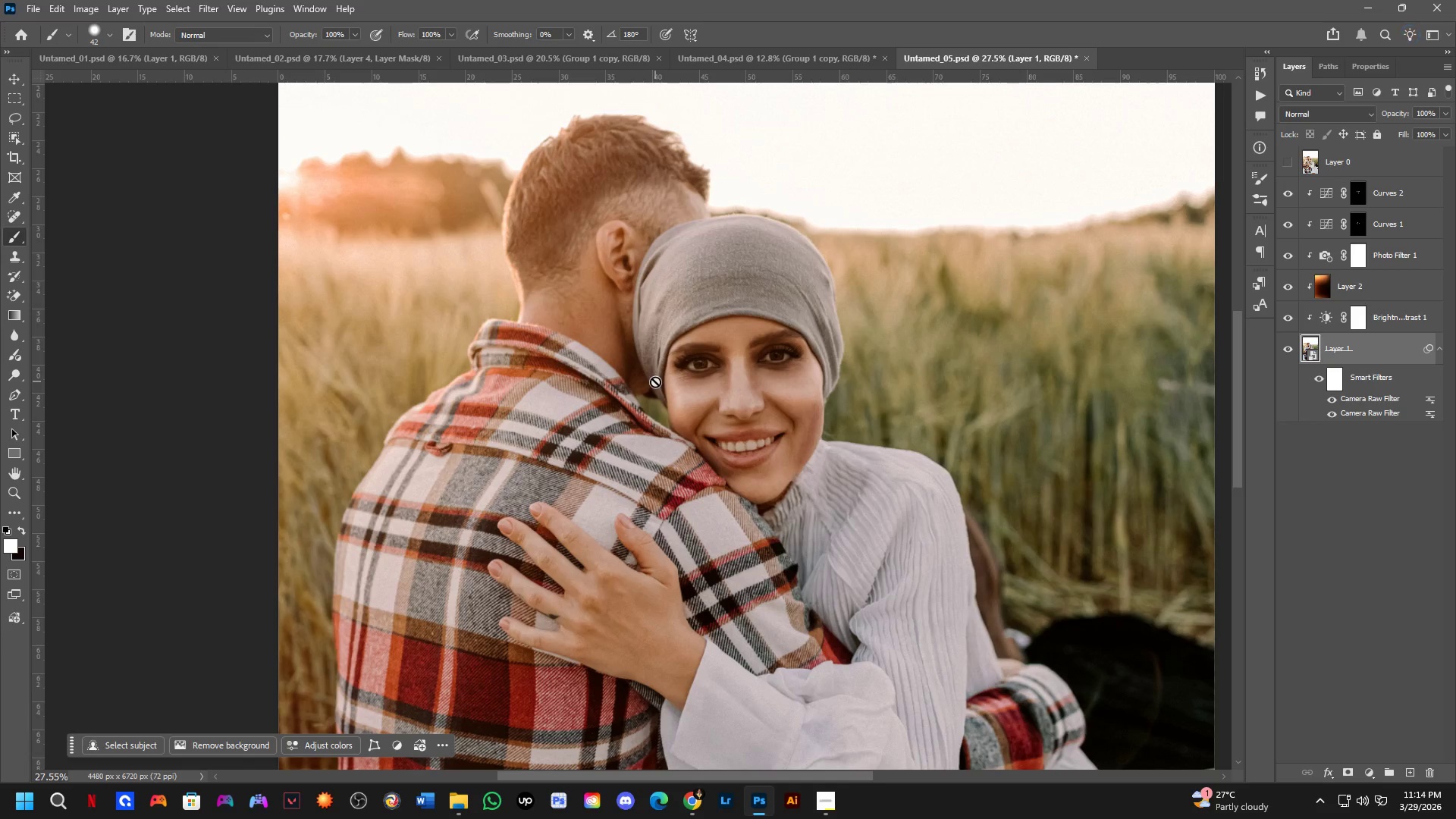 
hold_key(key=Space, duration=0.48)
 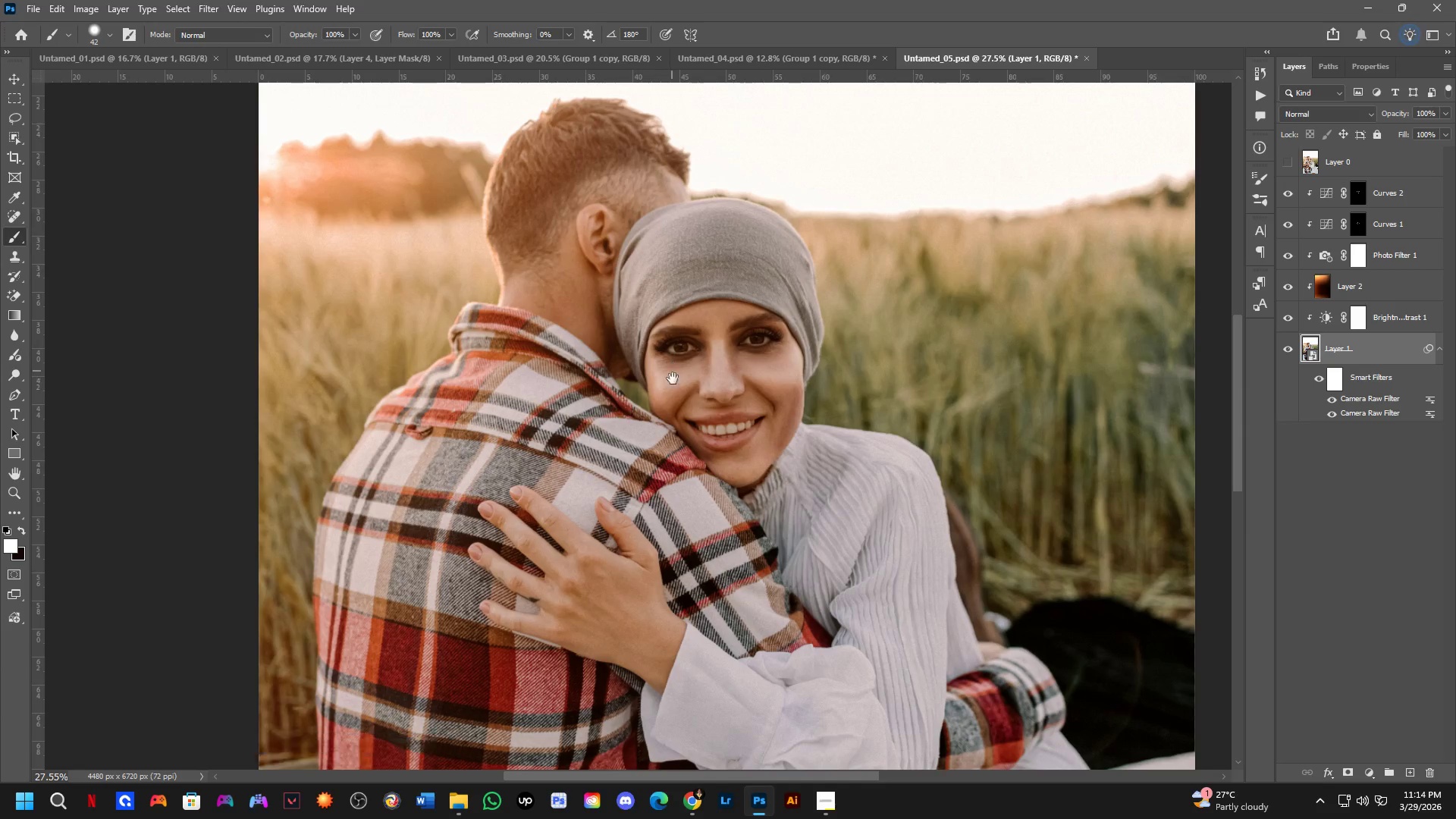 
left_click_drag(start_coordinate=[683, 404], to_coordinate=[664, 388])
 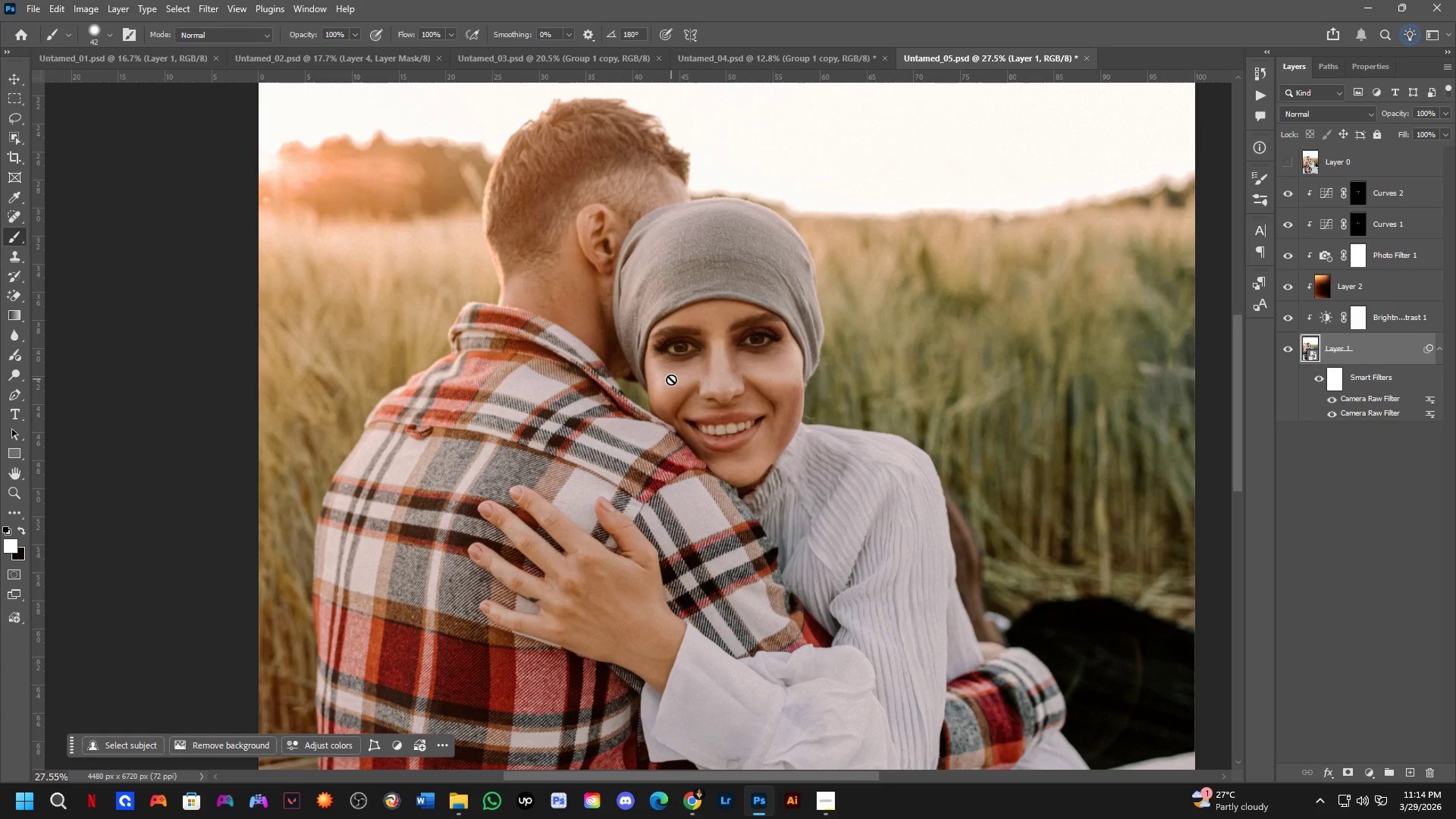 
hold_key(key=Space, duration=0.47)